 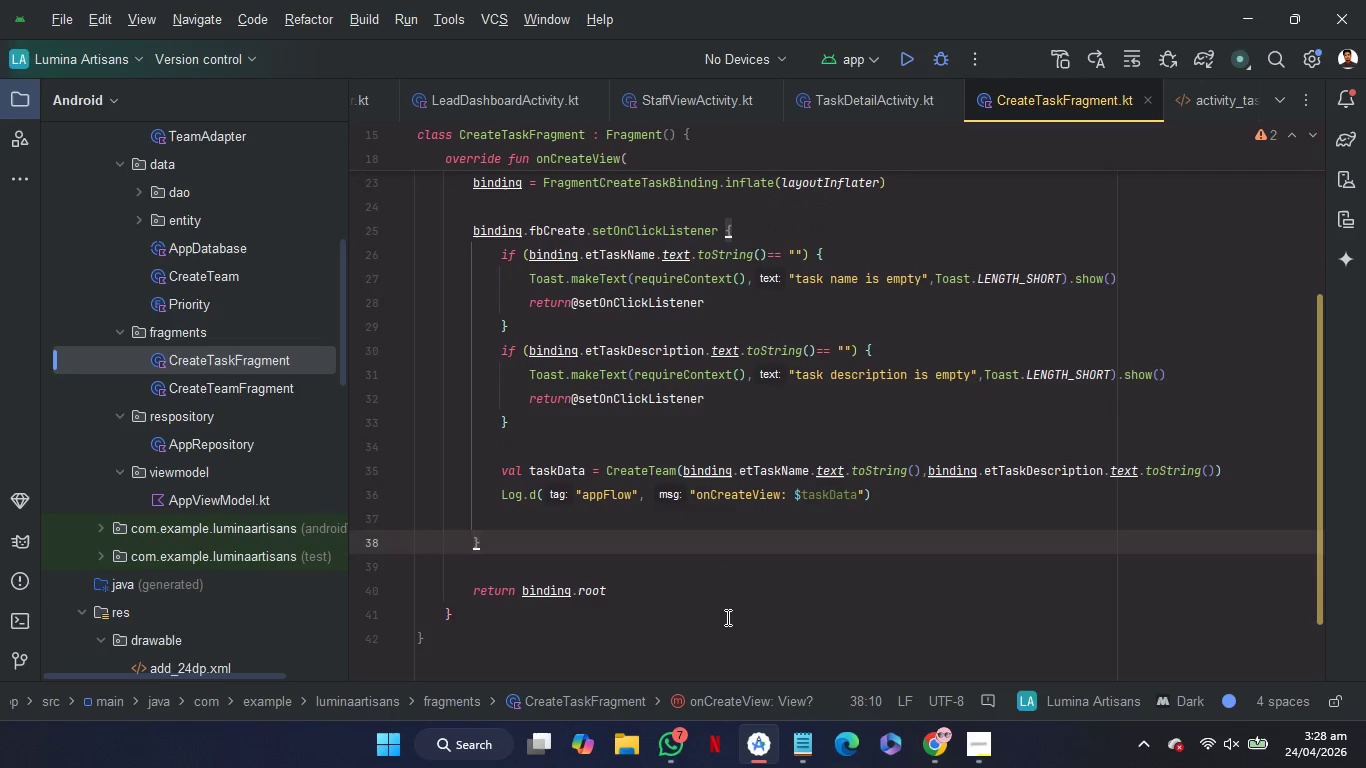 
scroll: coordinate [726, 617], scroll_direction: up, amount: 1.0
 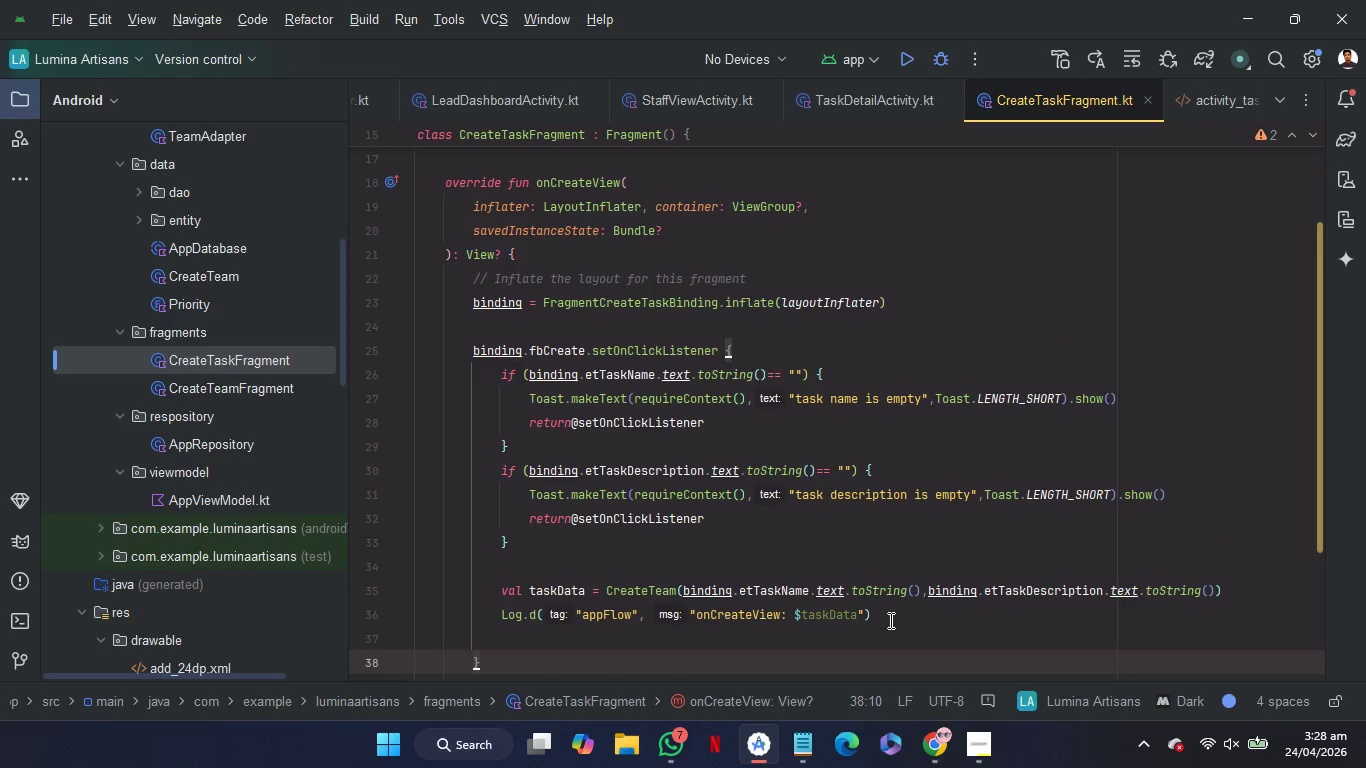 
left_click_drag(start_coordinate=[889, 620], to_coordinate=[501, 382])
 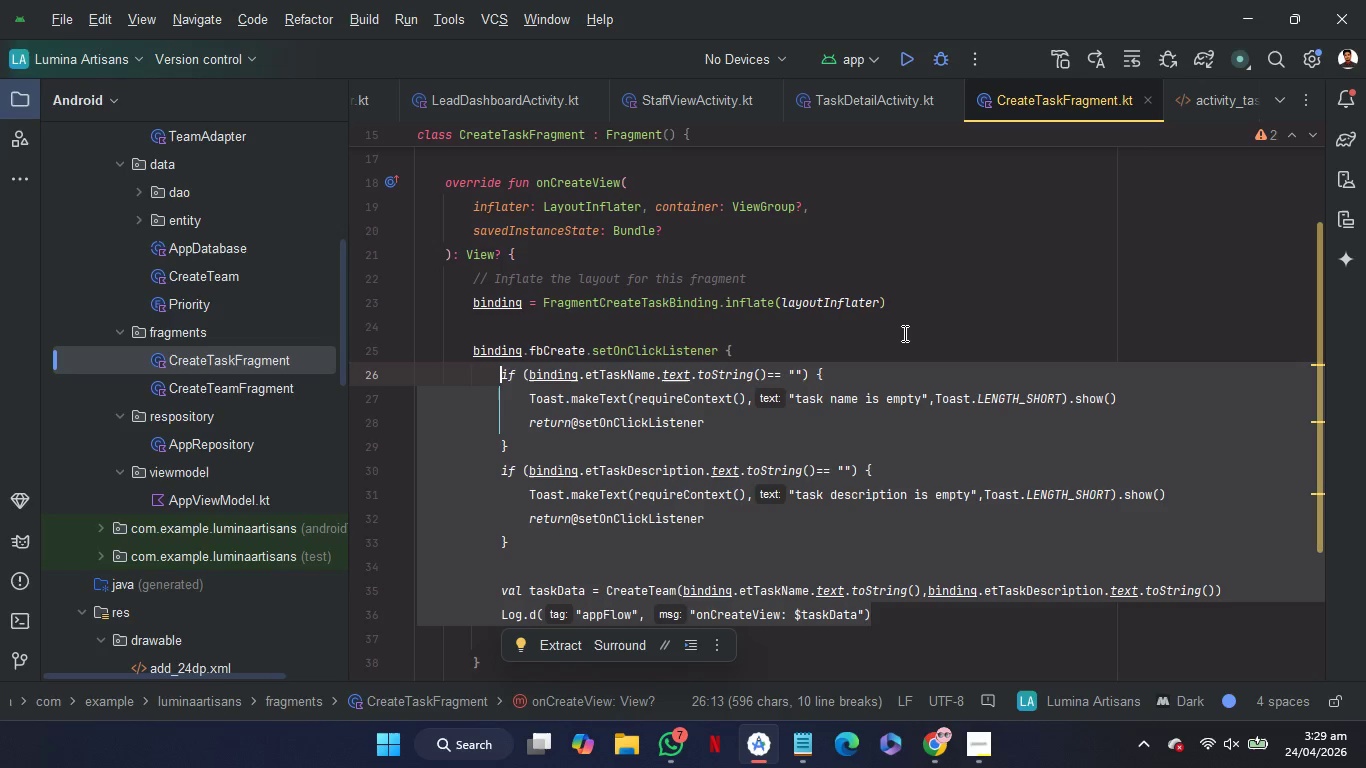 
wait(77.69)
 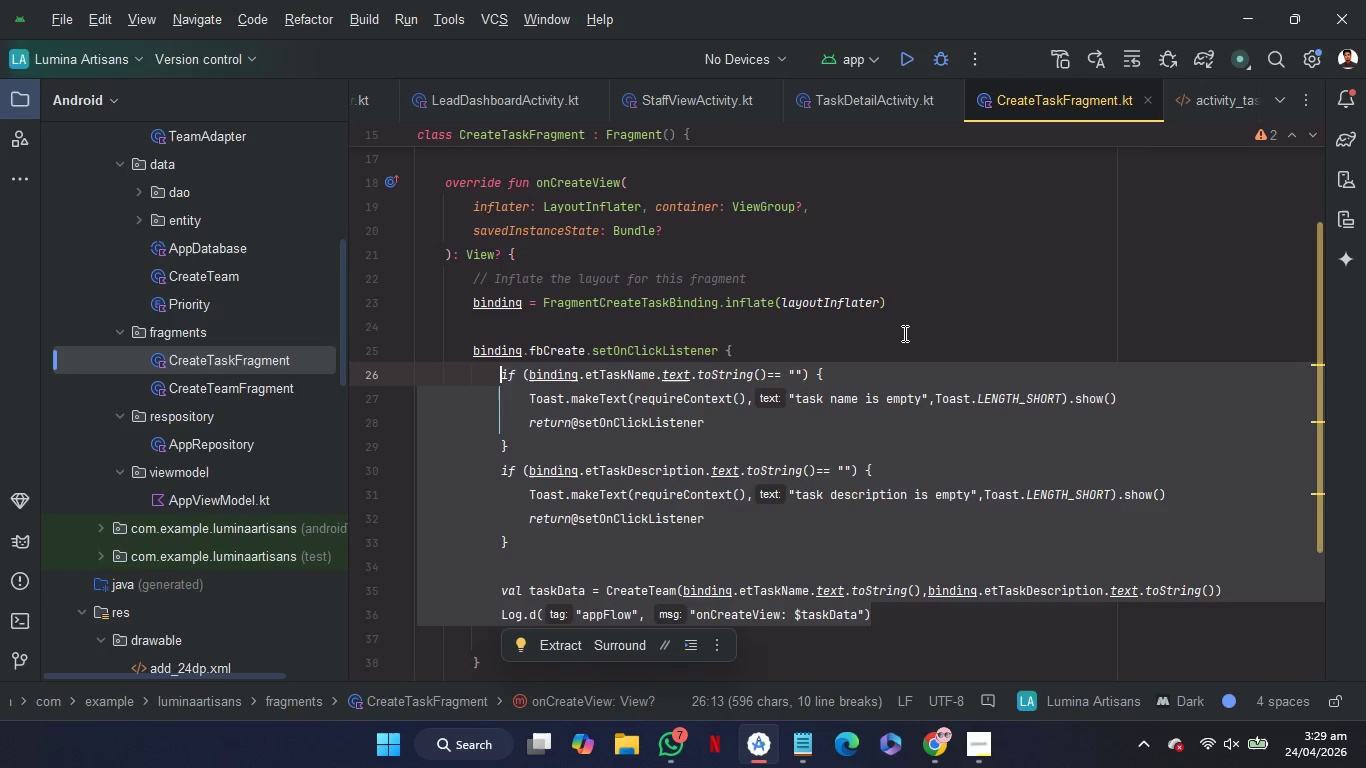 
key(Backspace)
 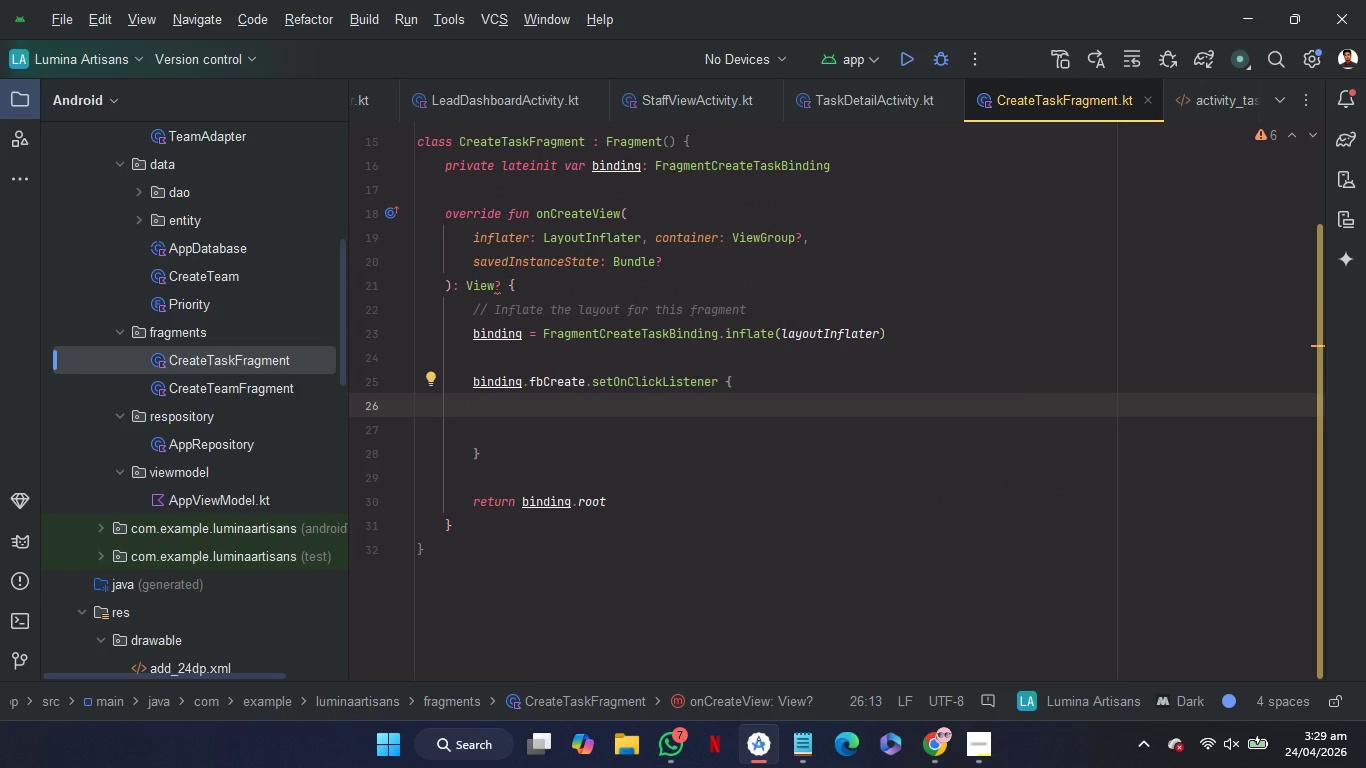 
type(val name = bi)
 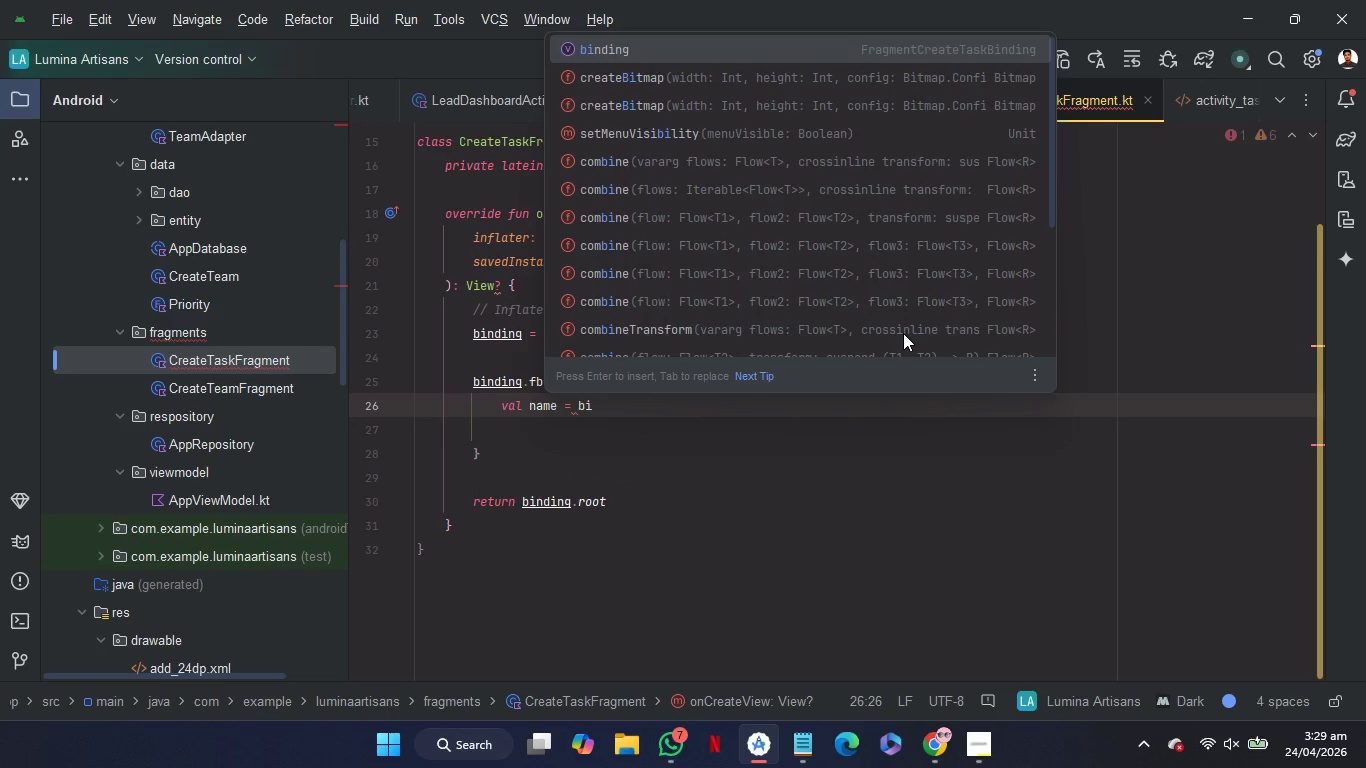 
key(Enter)
 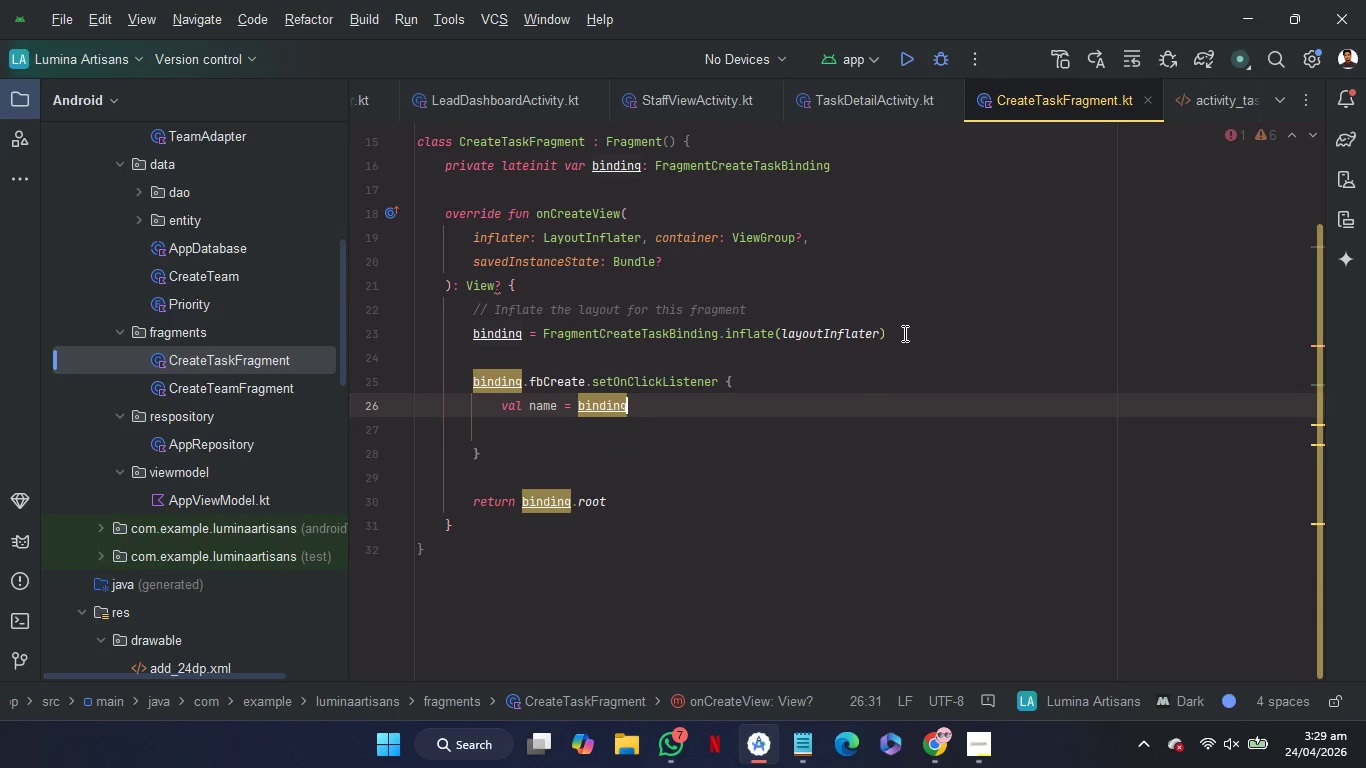 
type(.et)
 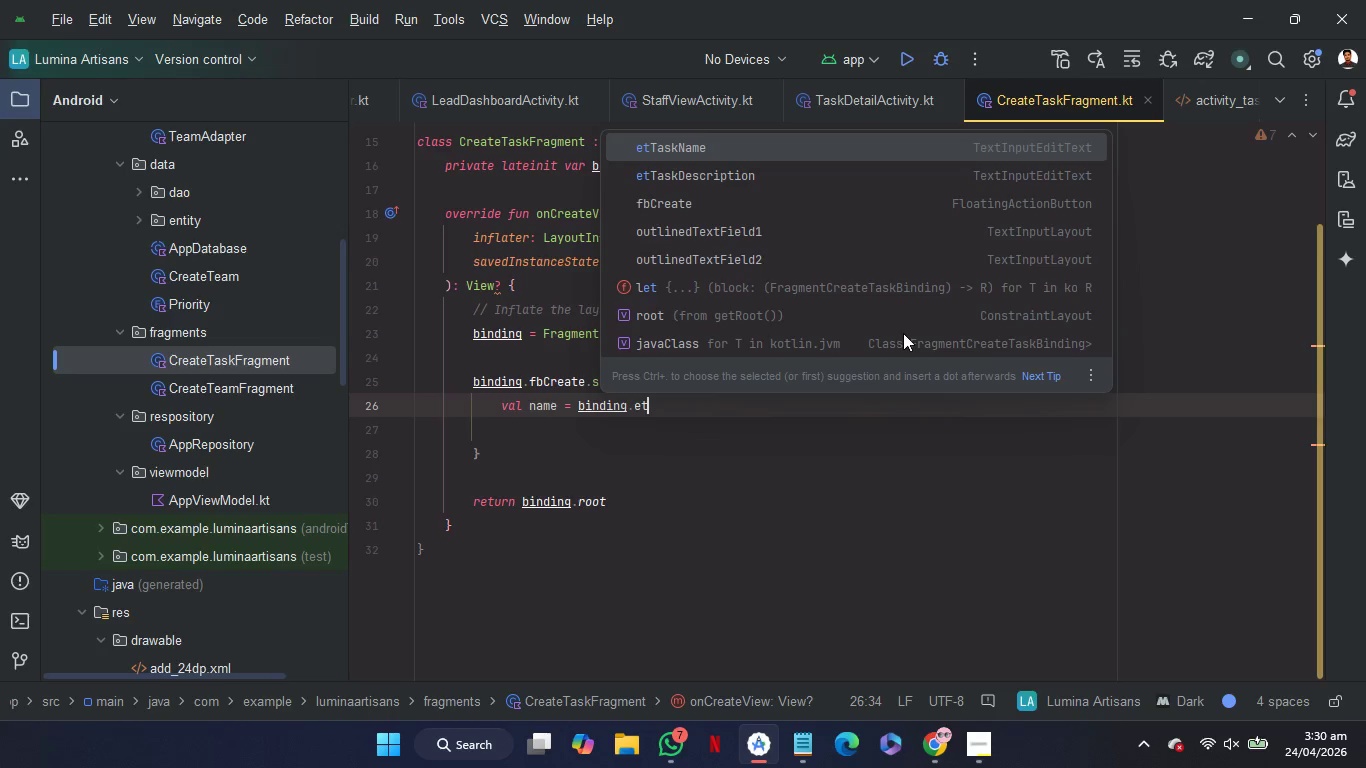 
wait(23.78)
 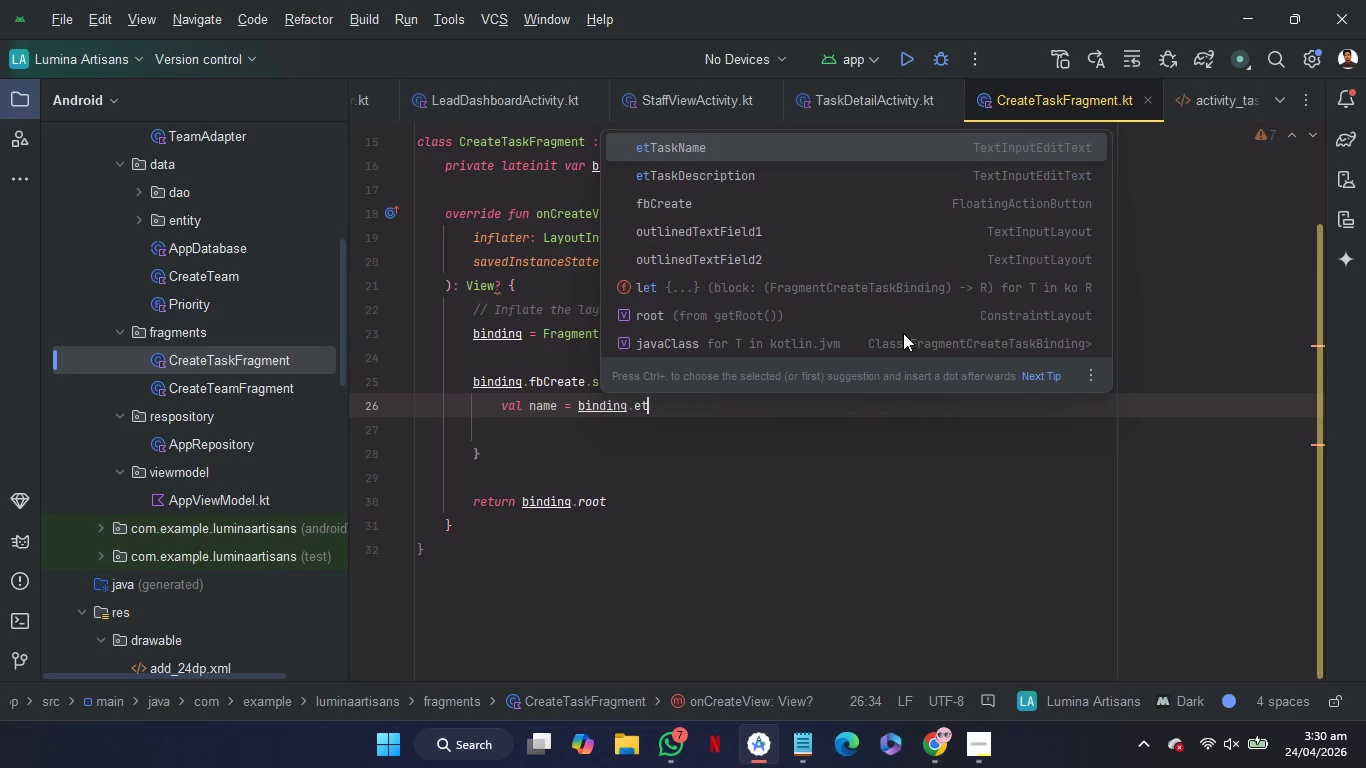 
key(Enter)
 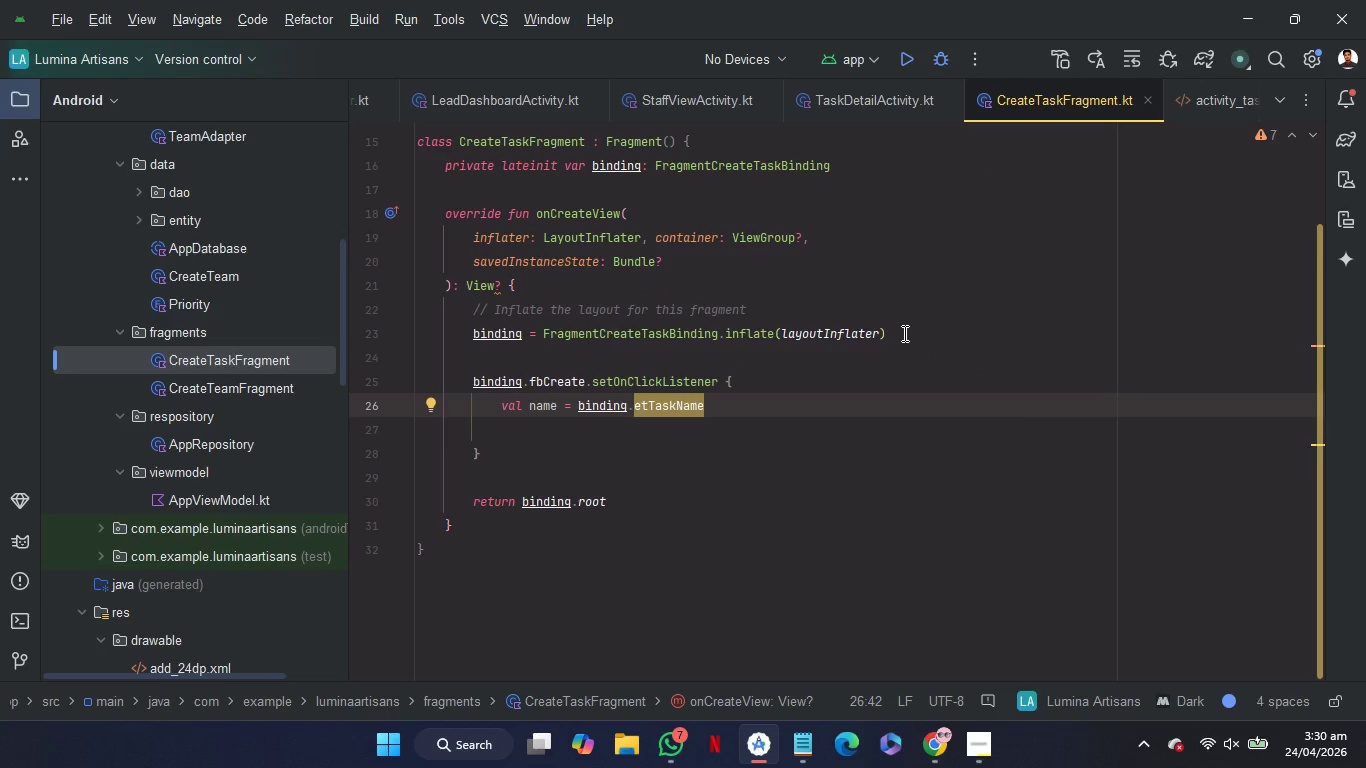 
key(Period)
 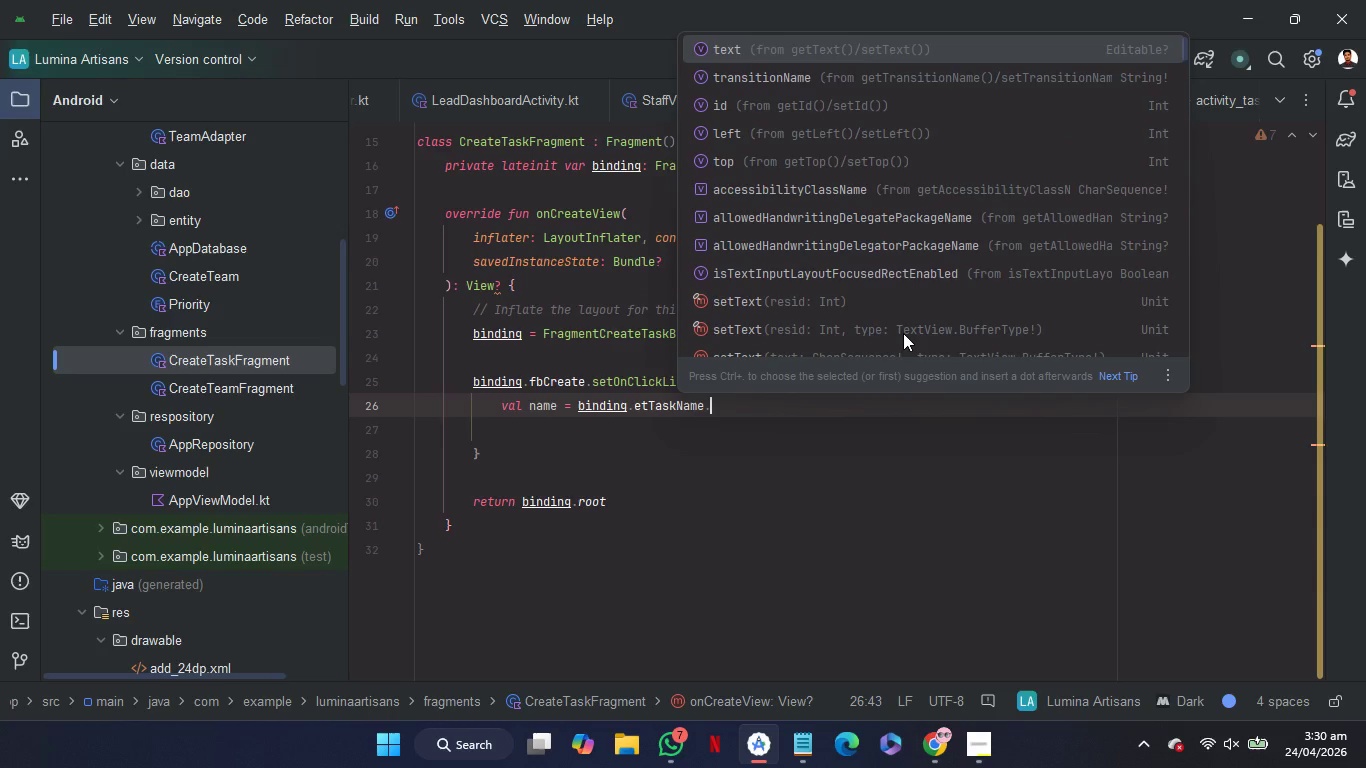 
wait(5.23)
 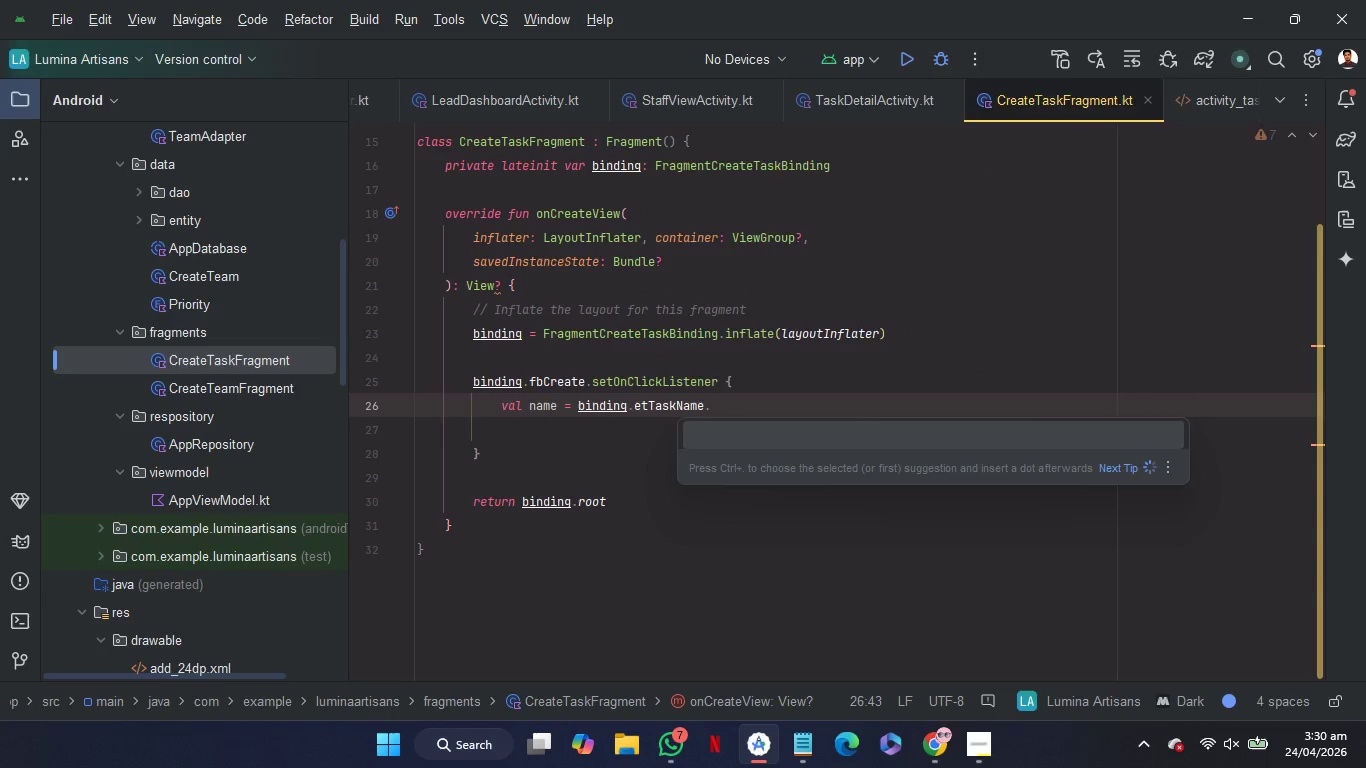 
key(T)
 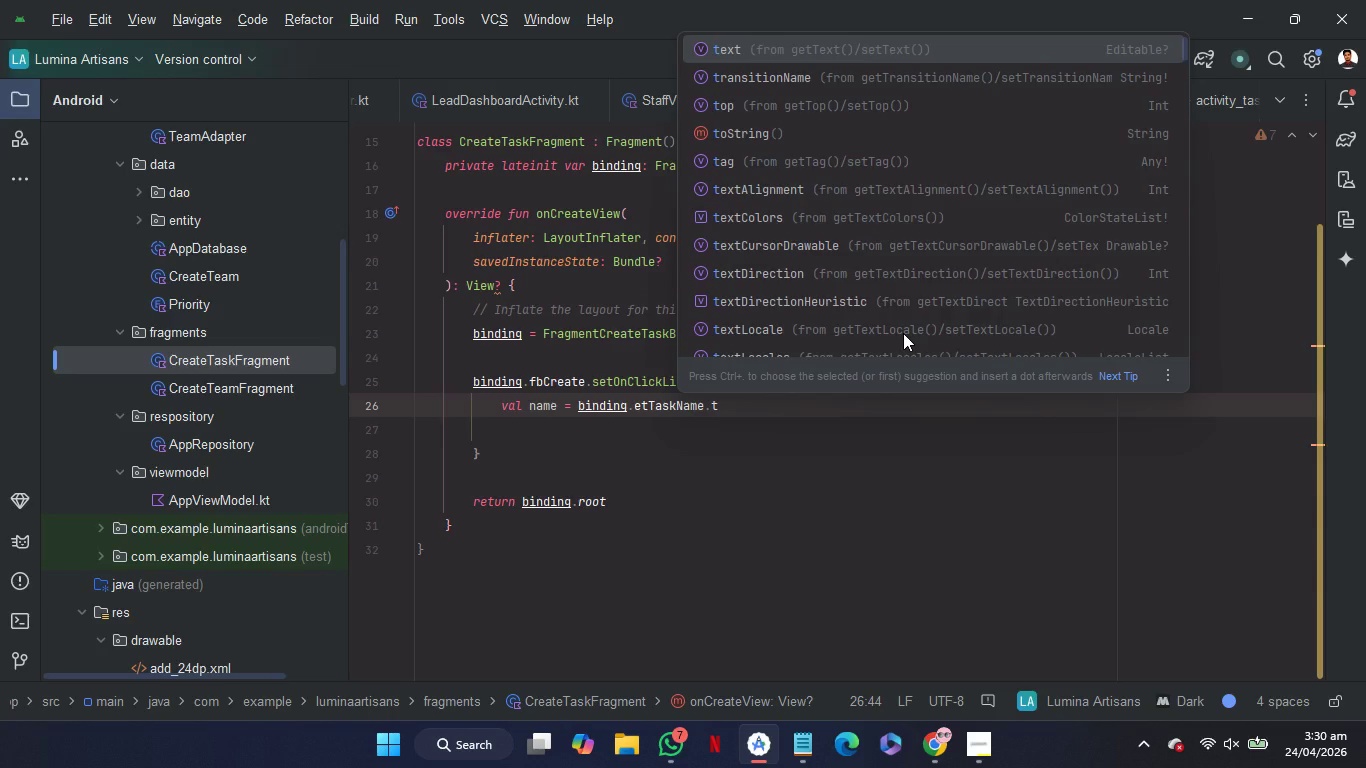 
key(Enter)
 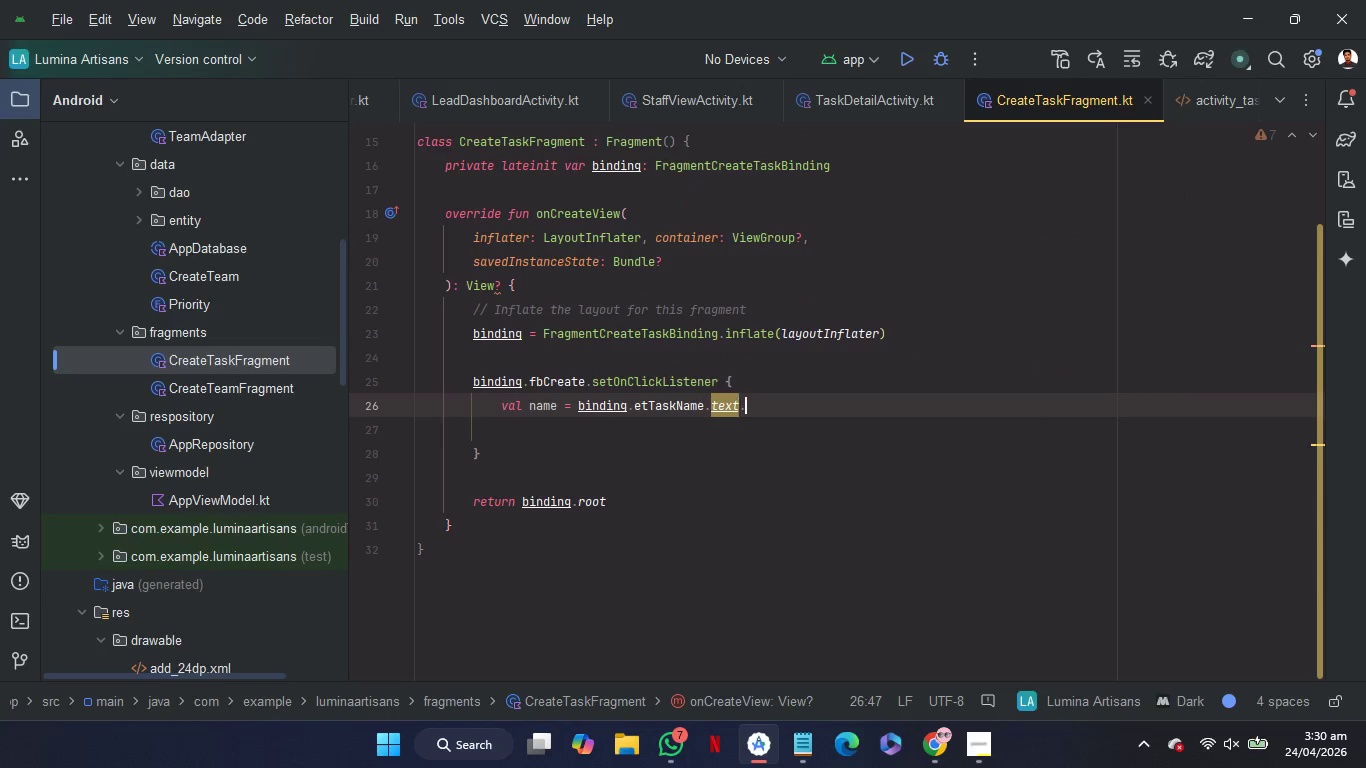 
key(Period)
 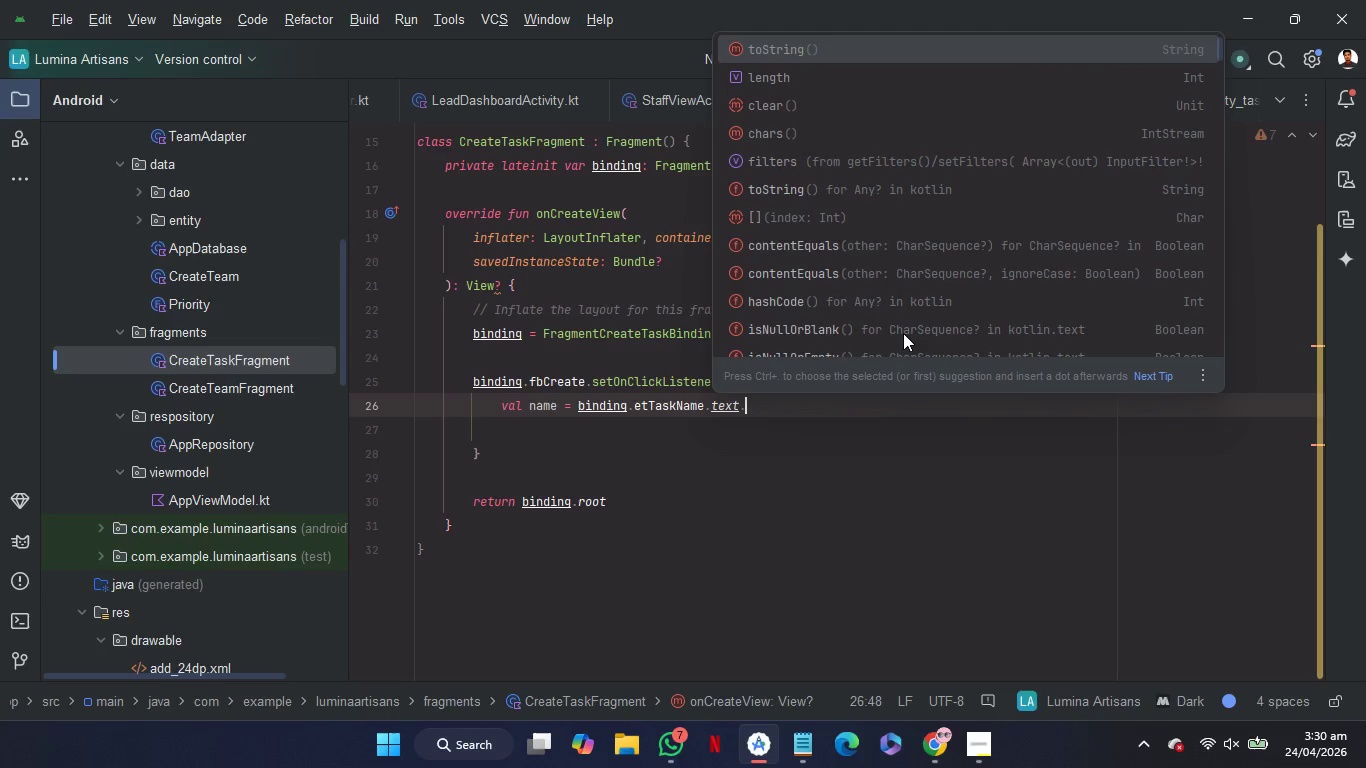 
key(Enter)
 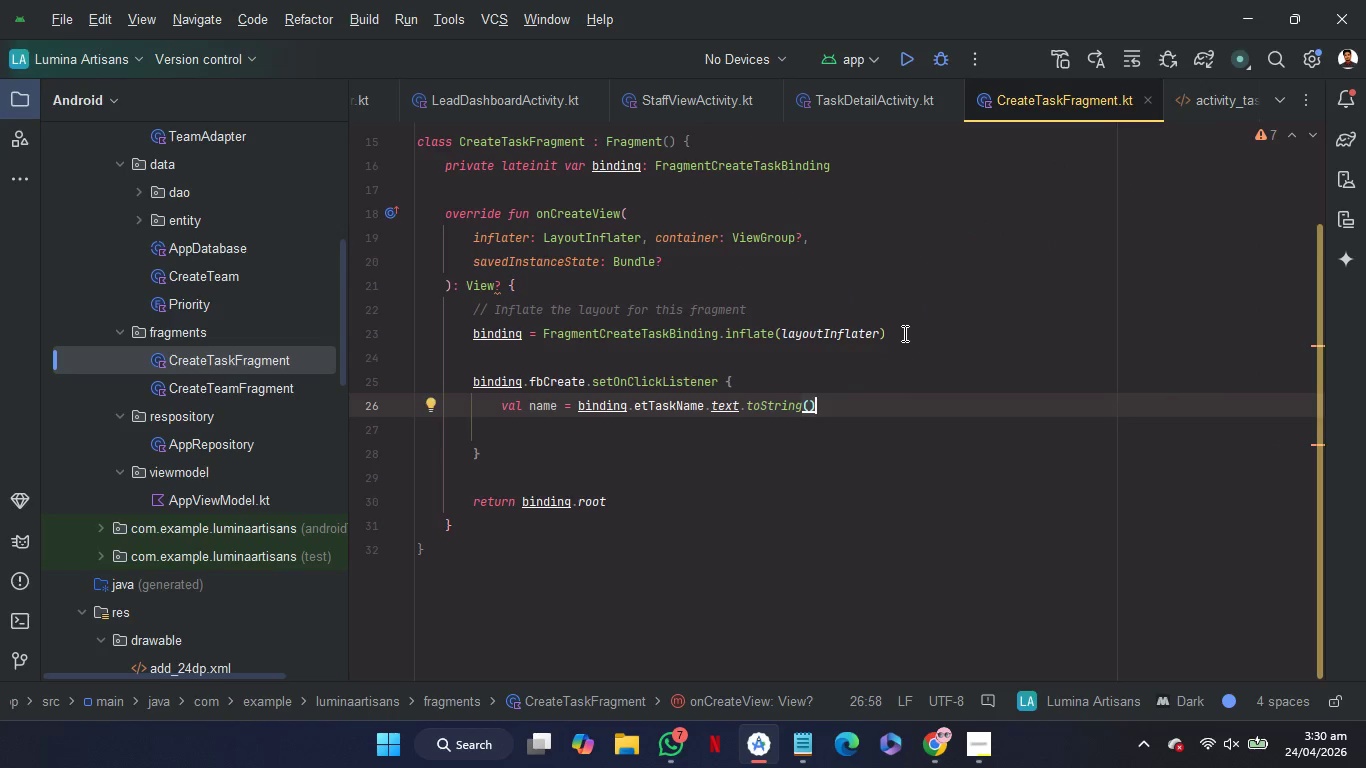 
key(Period)
 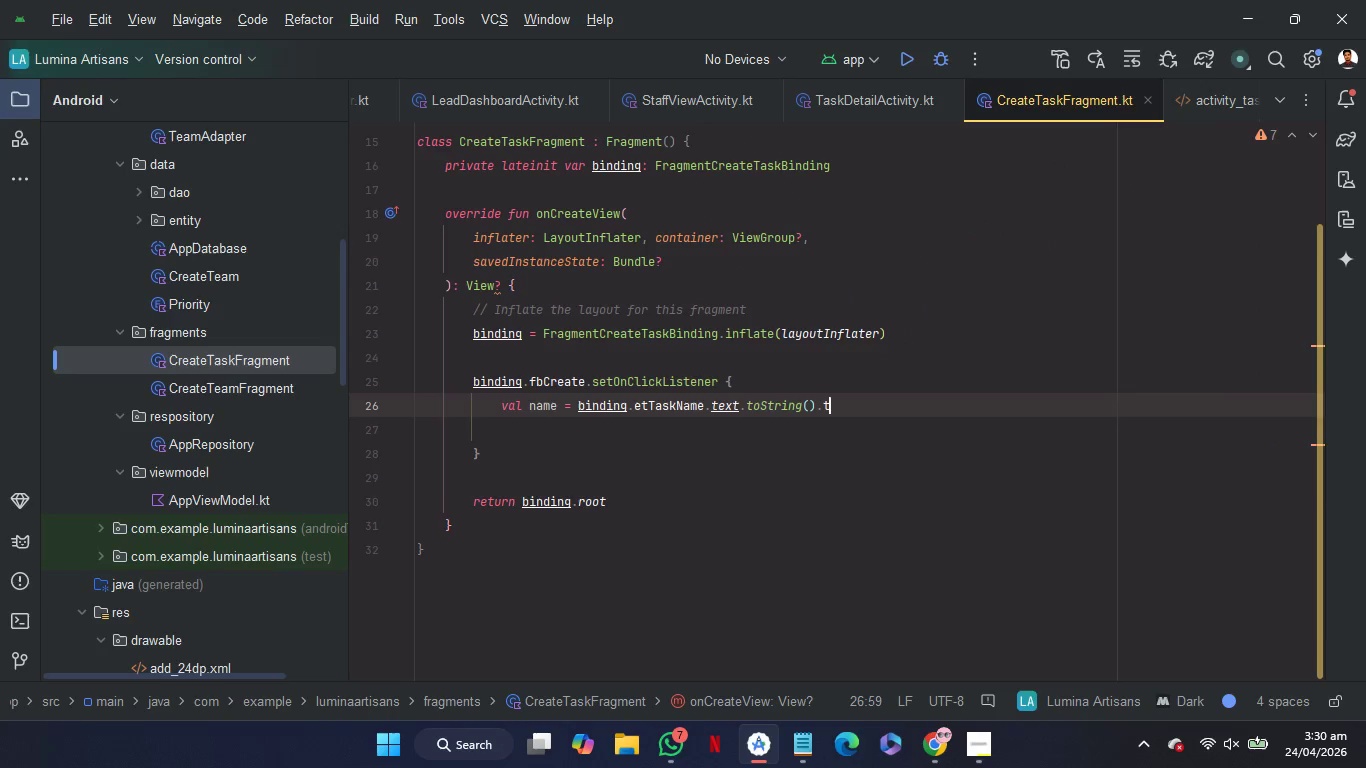 
key(T)
 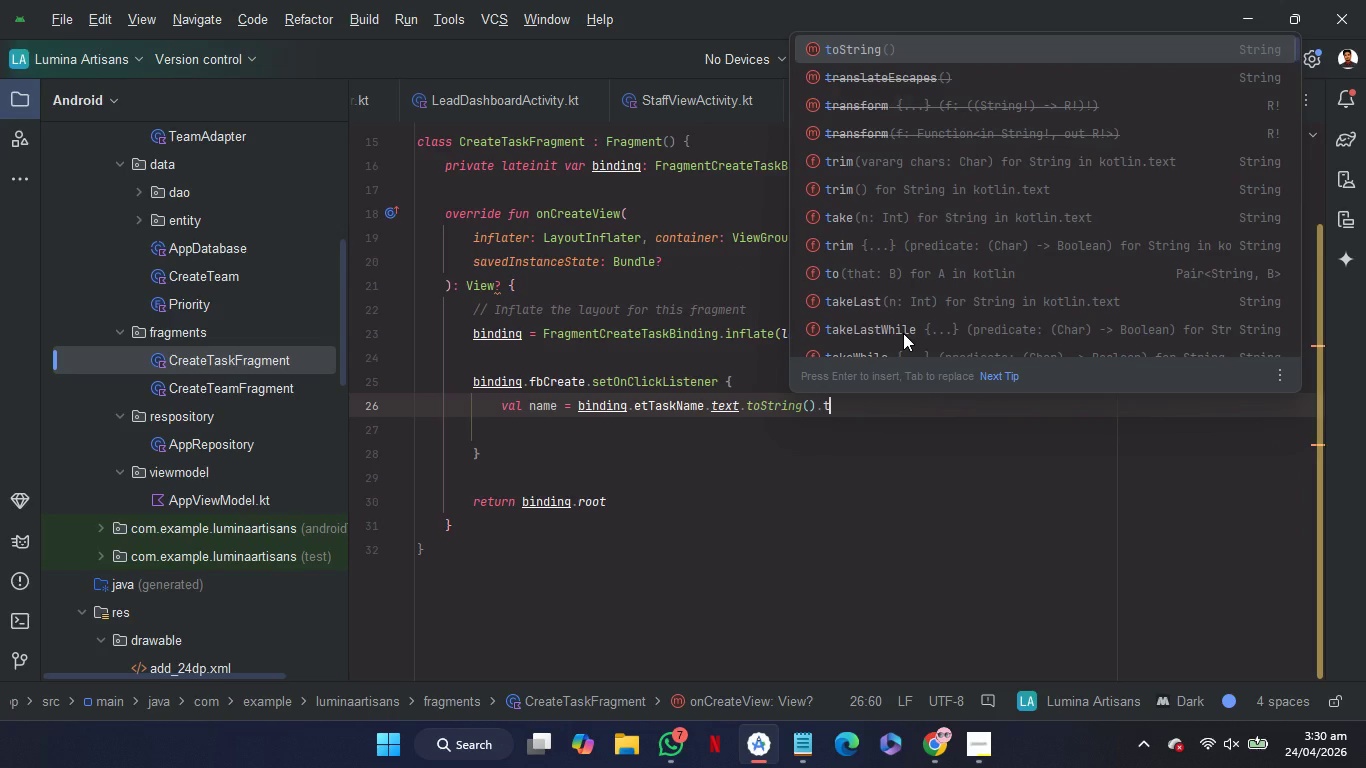 
key(ArrowDown)
 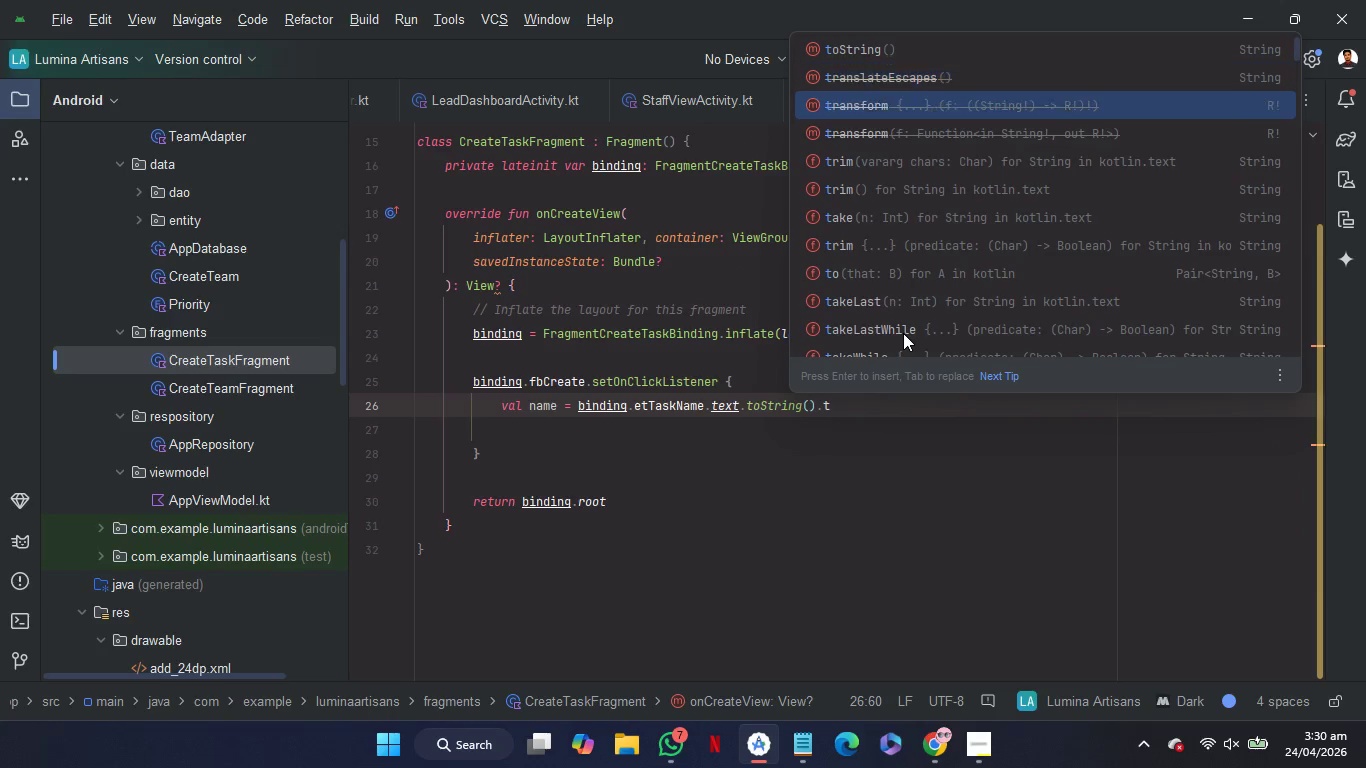 
key(ArrowDown)
 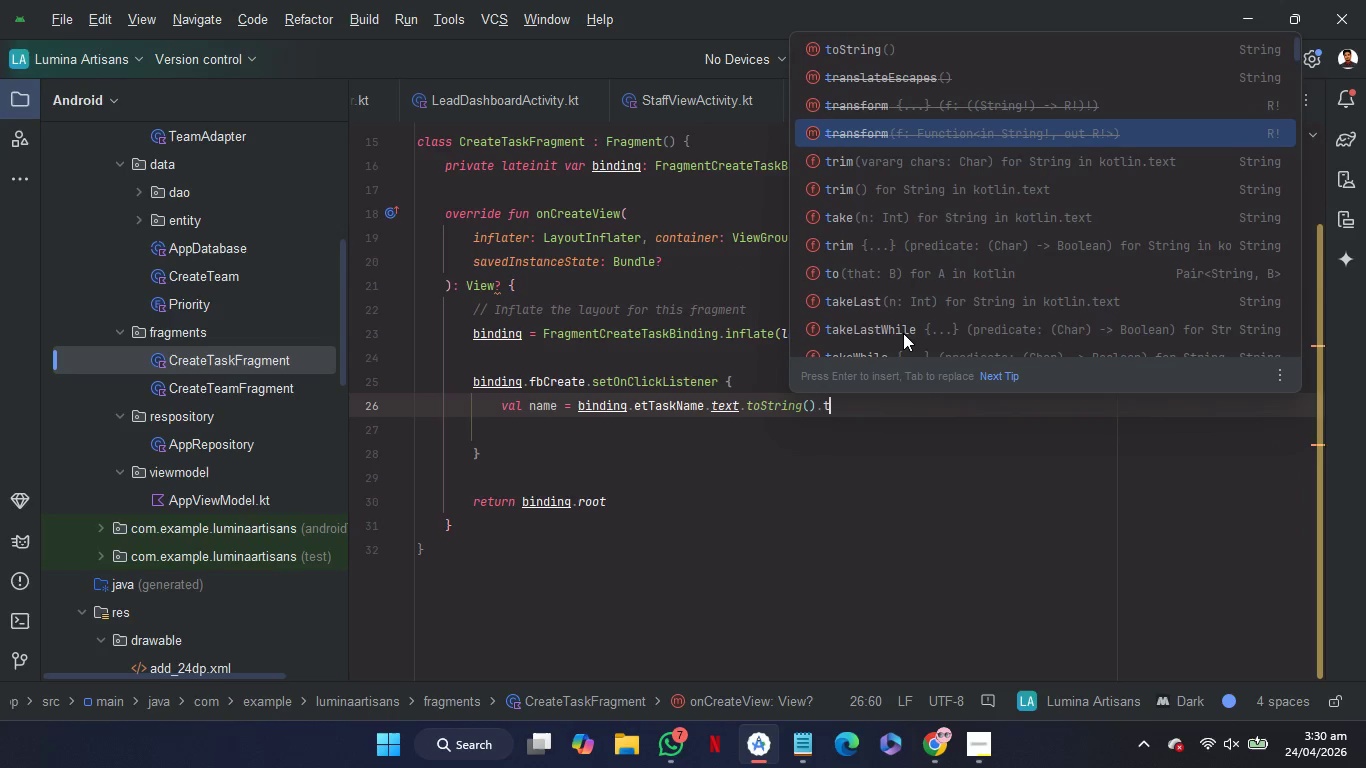 
key(ArrowDown)
 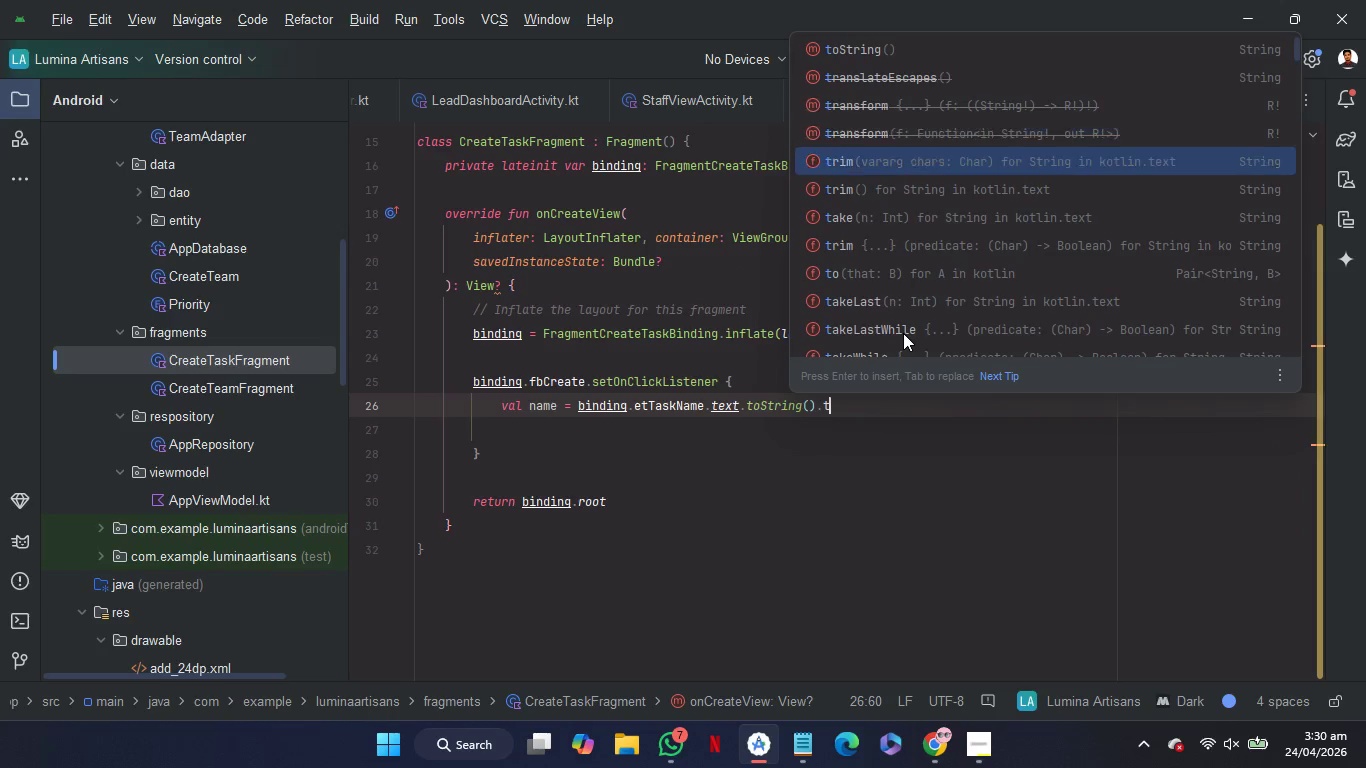 
key(ArrowDown)
 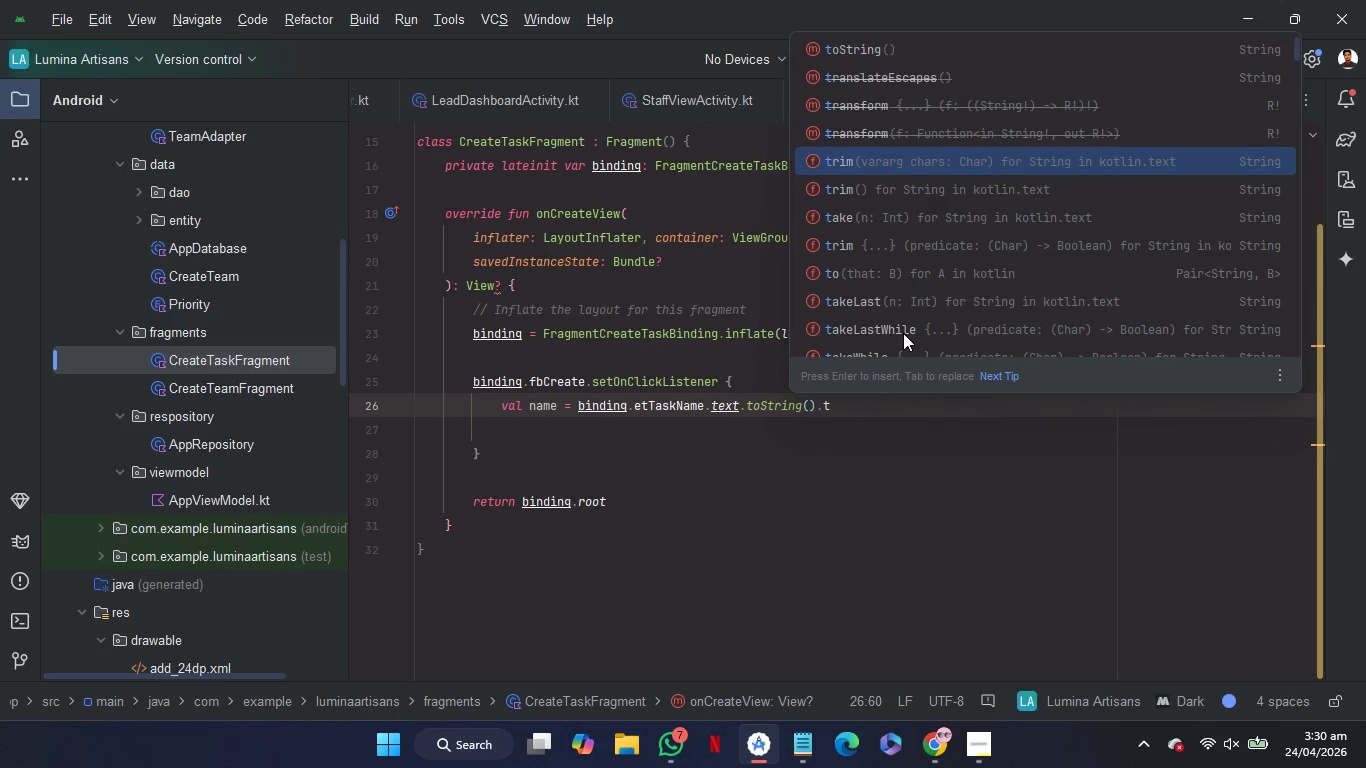 
key(ArrowDown)
 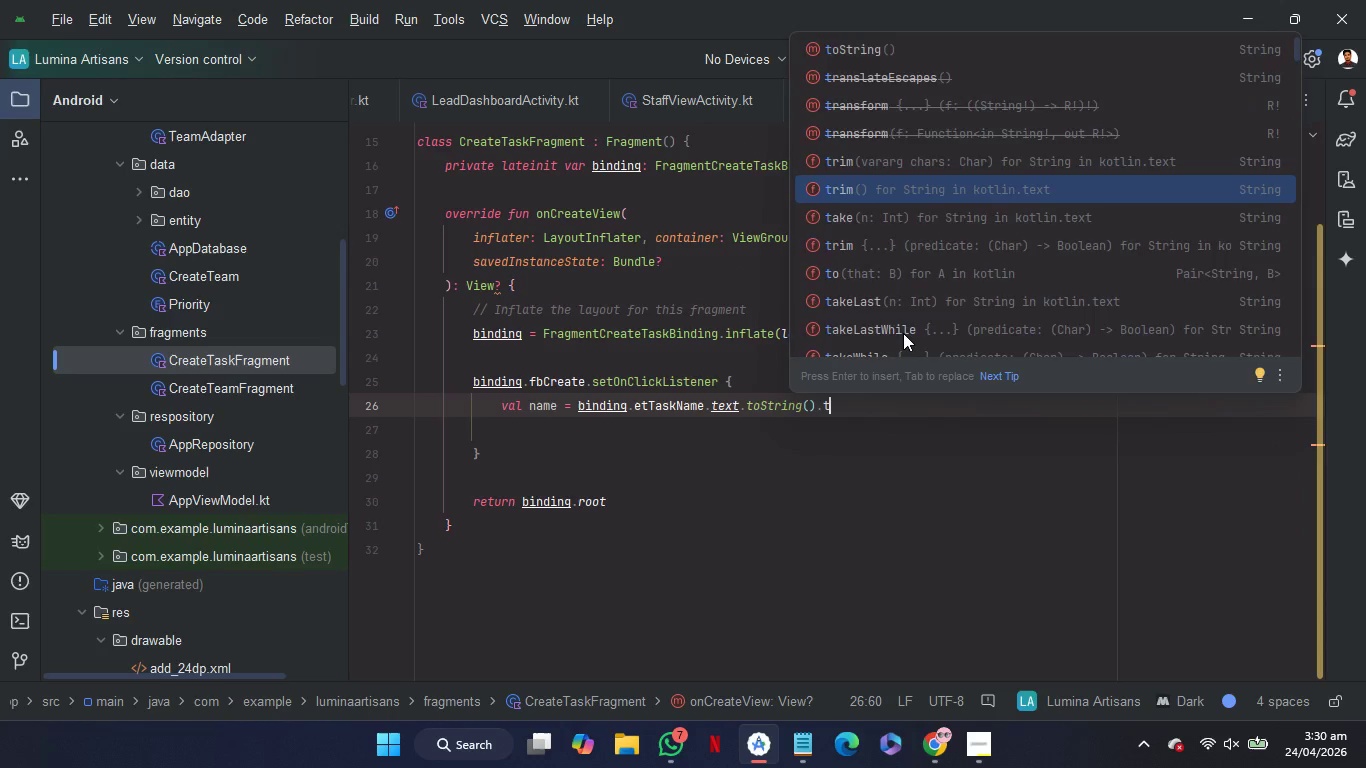 
key(Enter)
 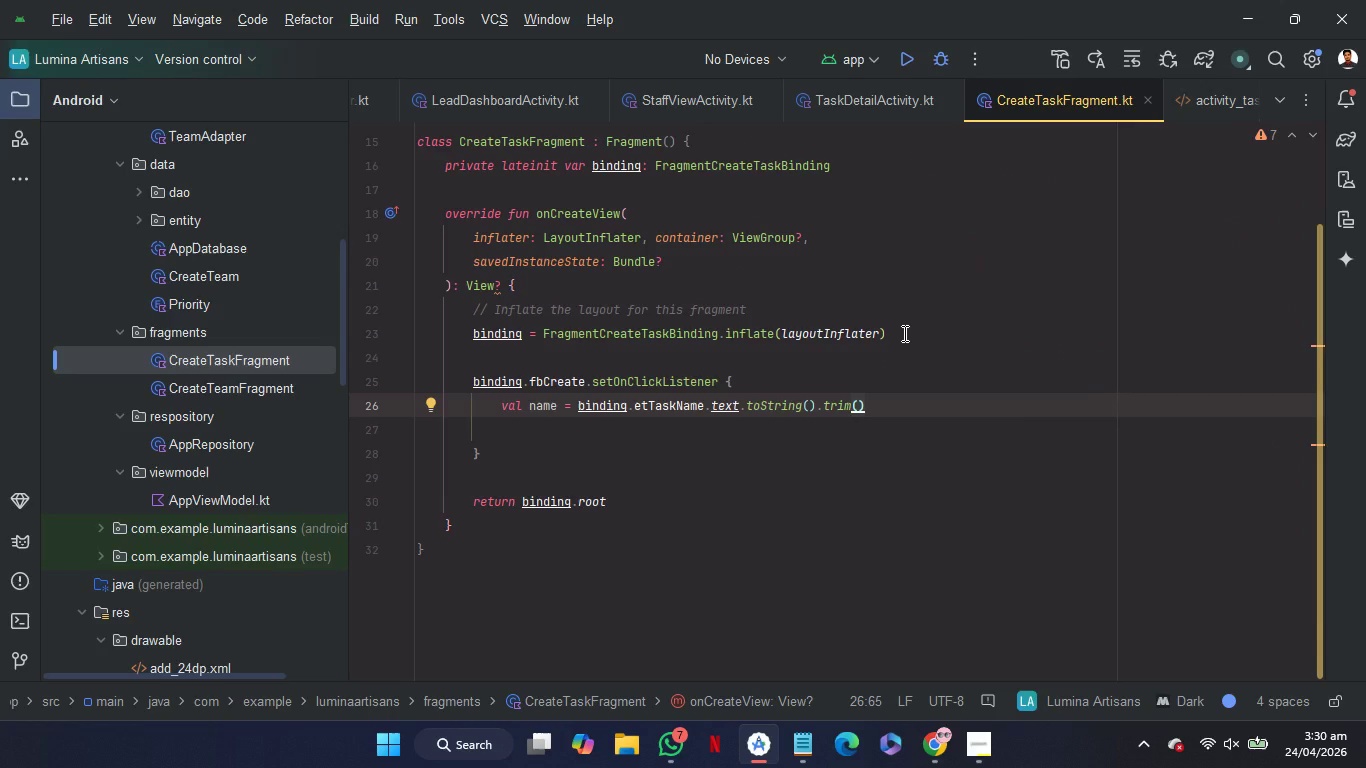 
key(Enter)
 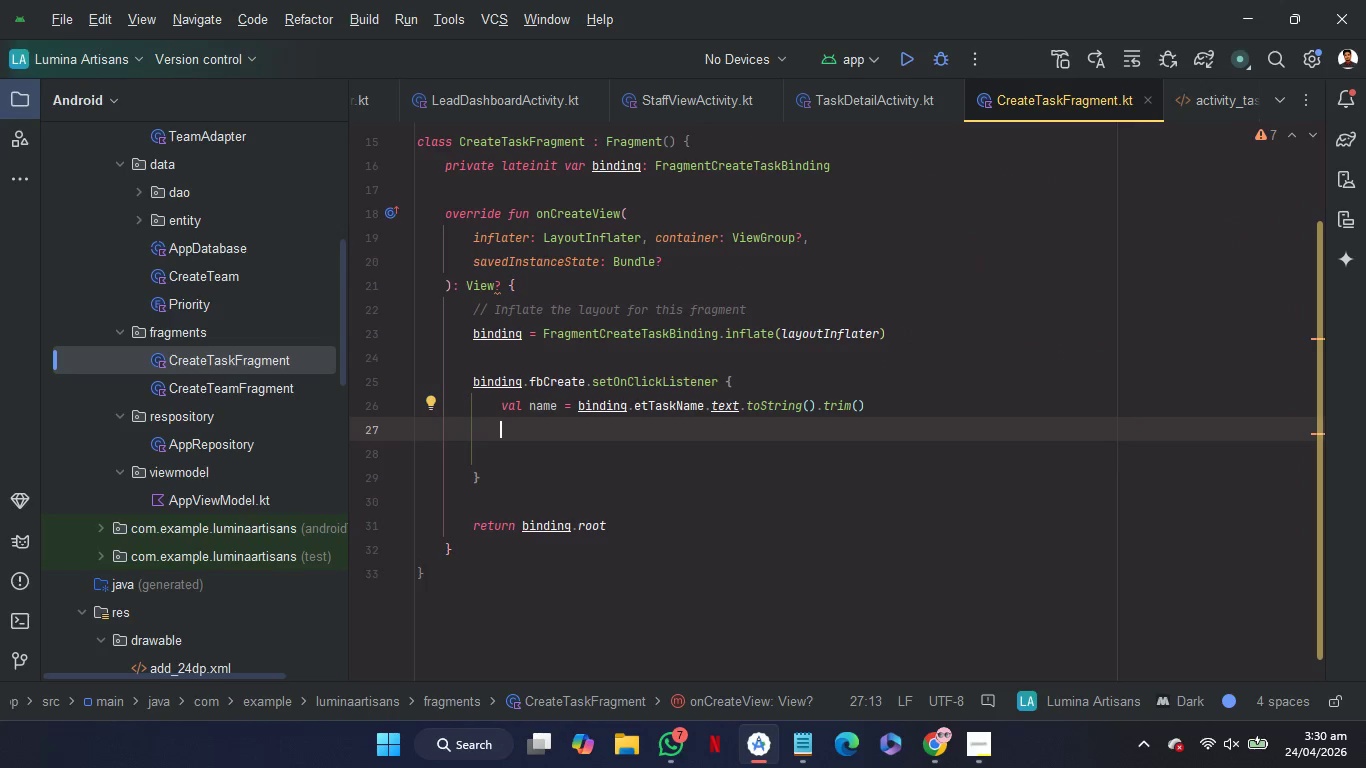 
type(val decs = bi)
 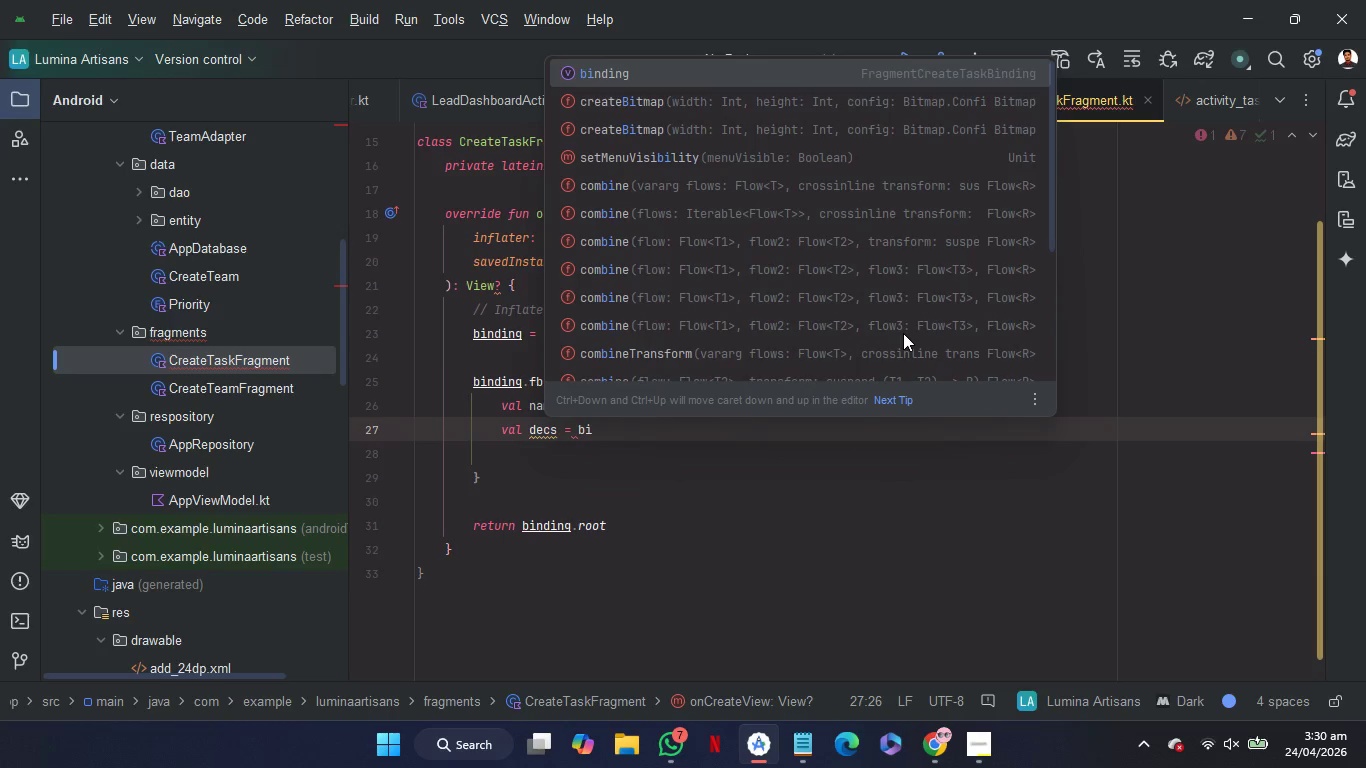 
key(Enter)
 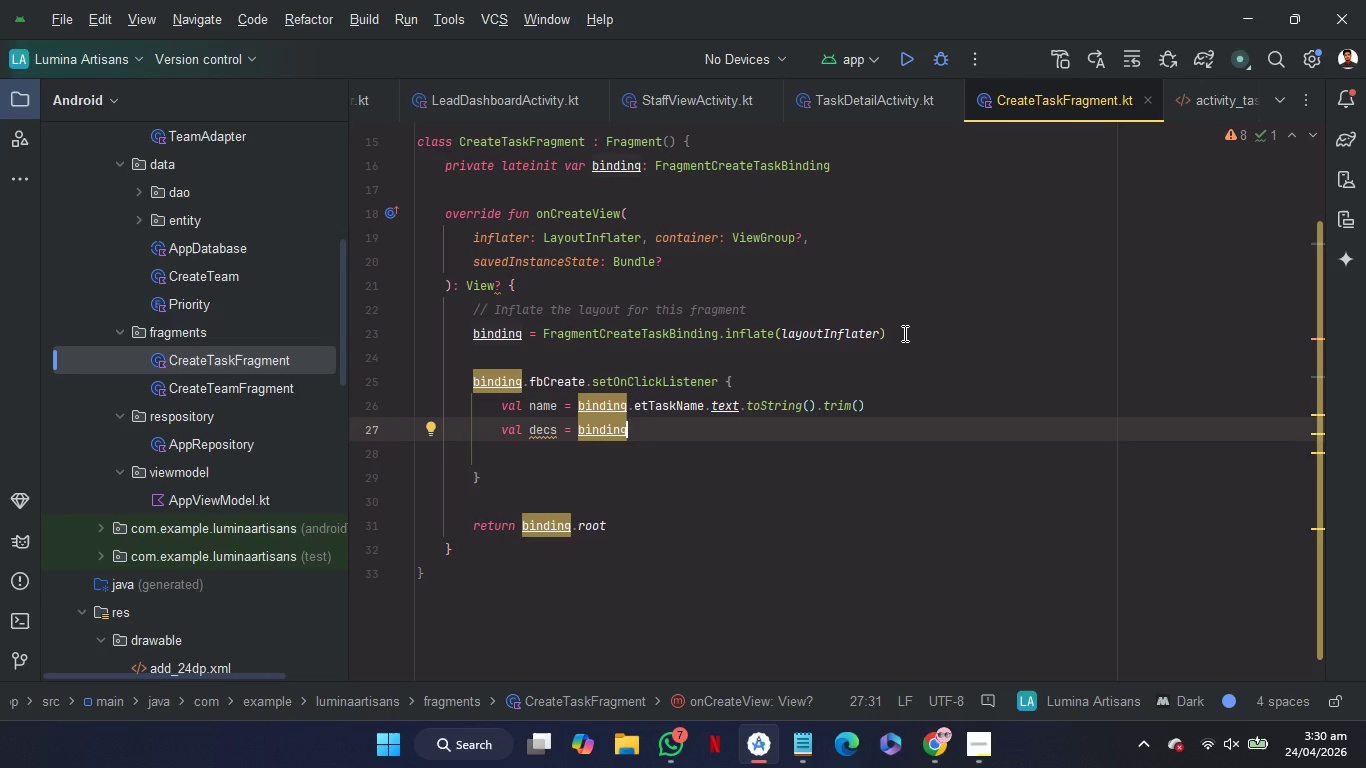 
key(Period)
 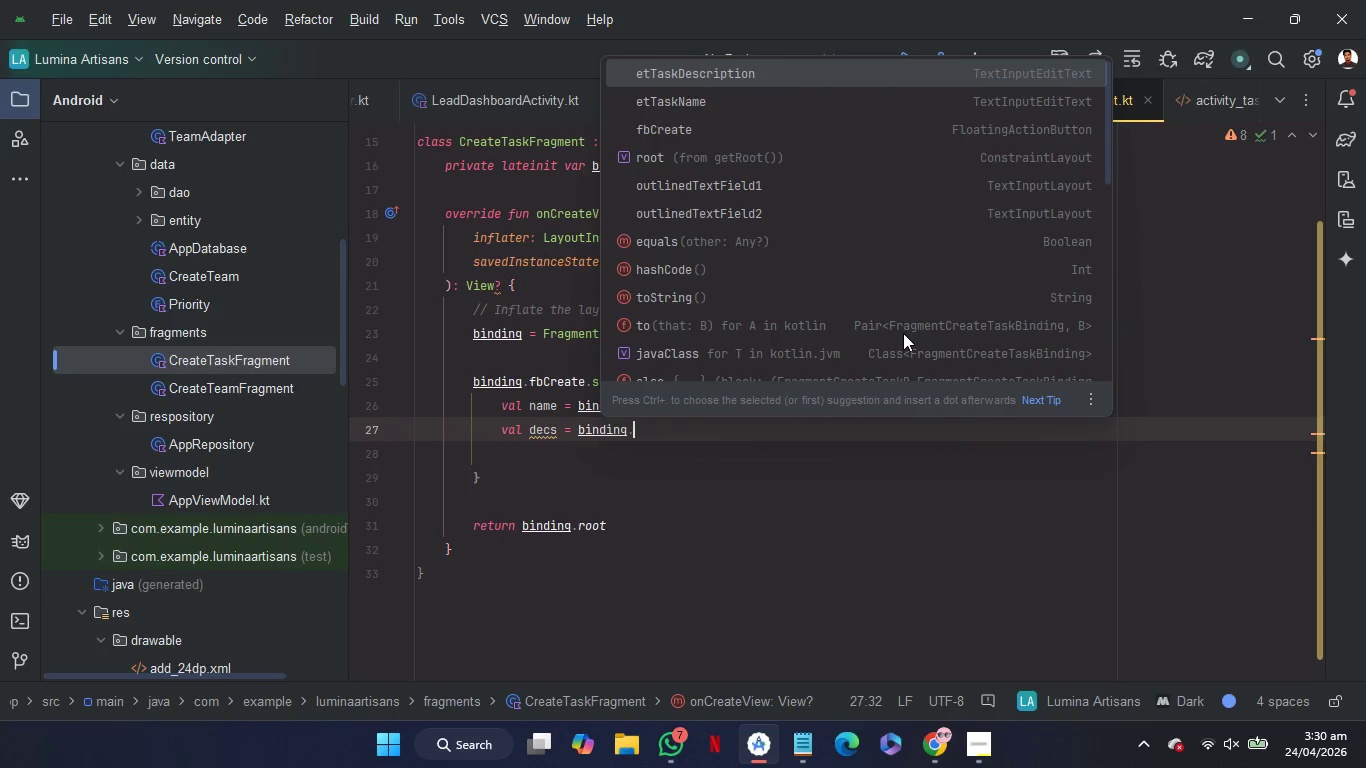 
key(E)
 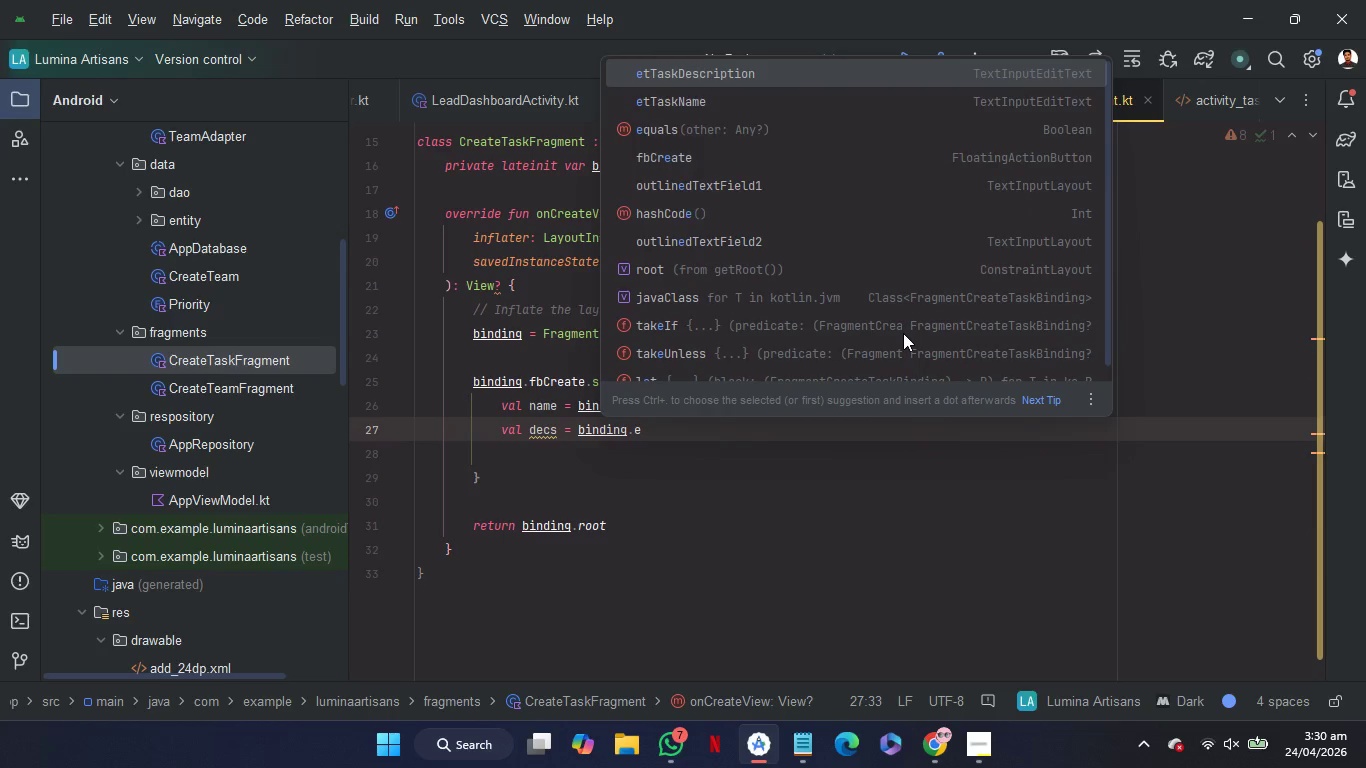 
key(Enter)
 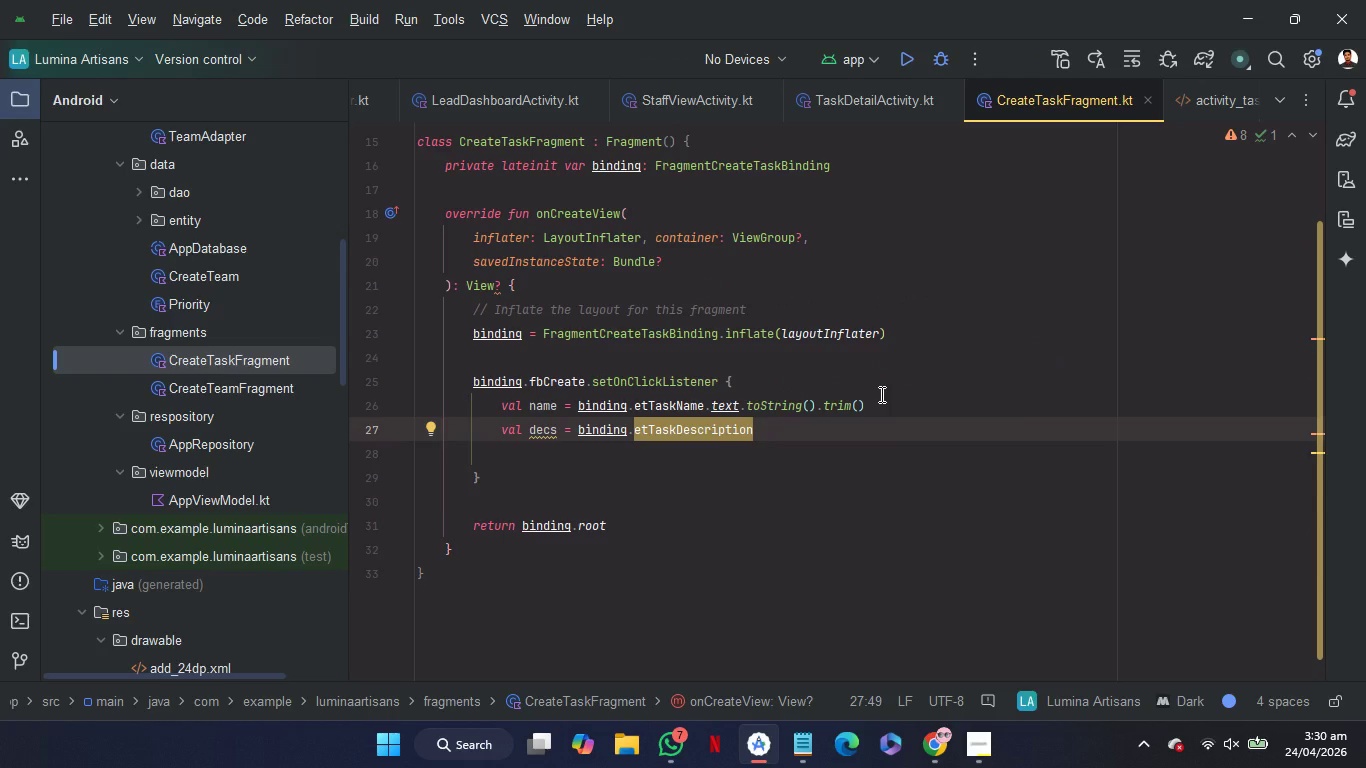 
key(ArrowUp)
 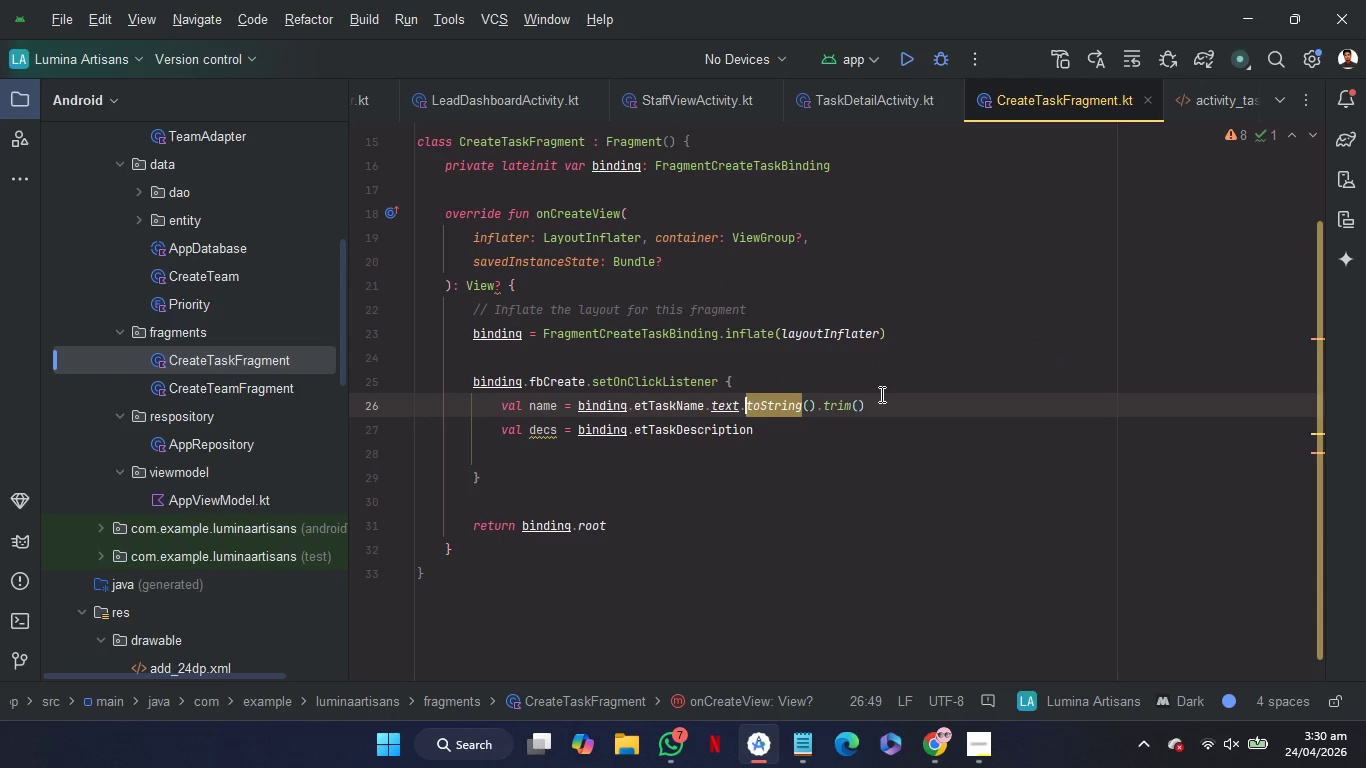 
key(ArrowLeft)
 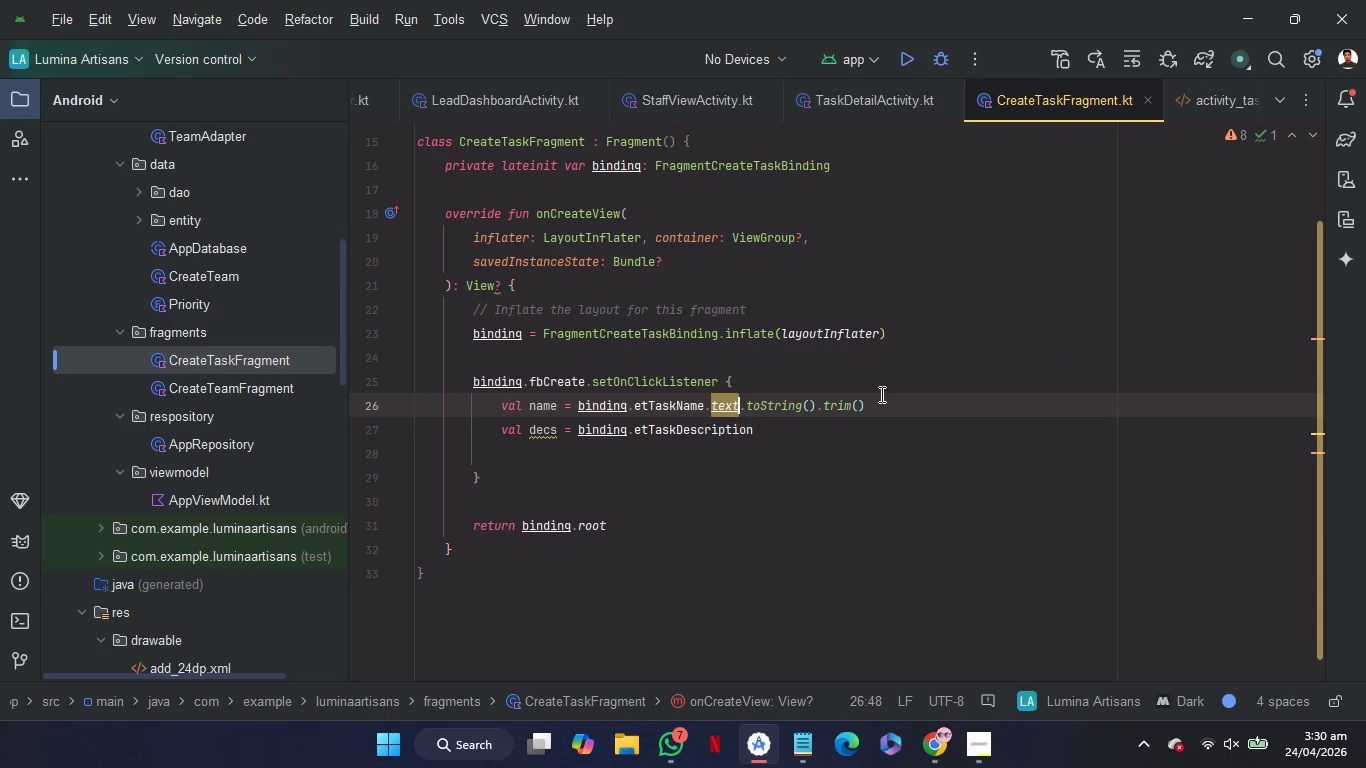 
key(ArrowLeft)
 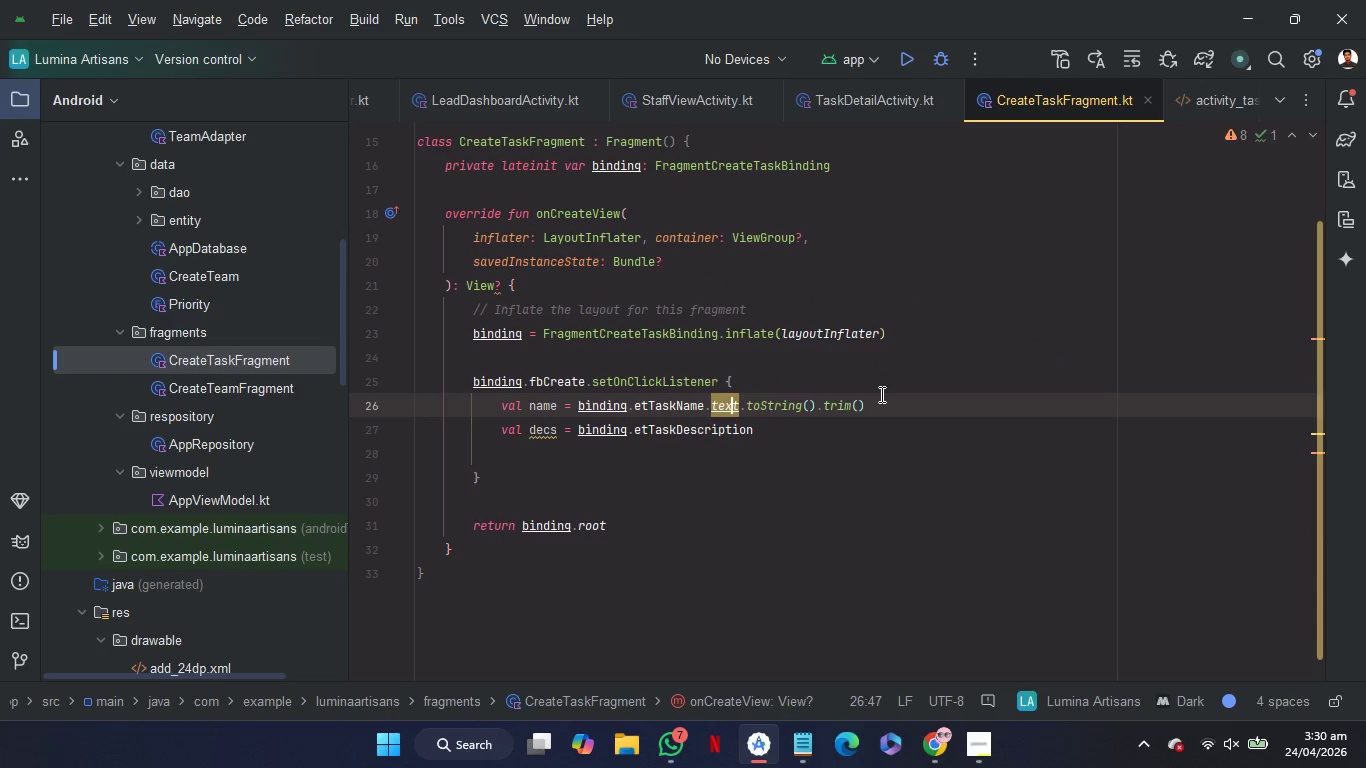 
key(ArrowLeft)
 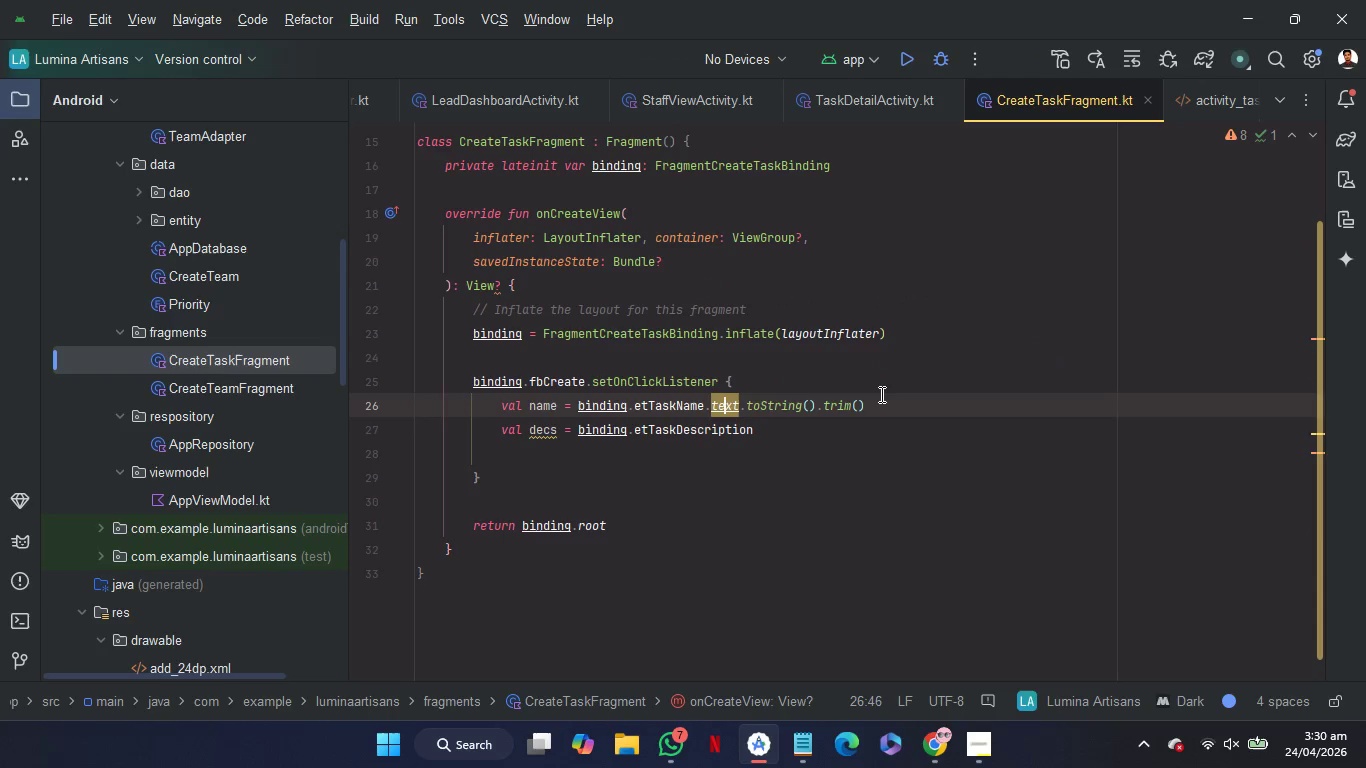 
key(ArrowLeft)
 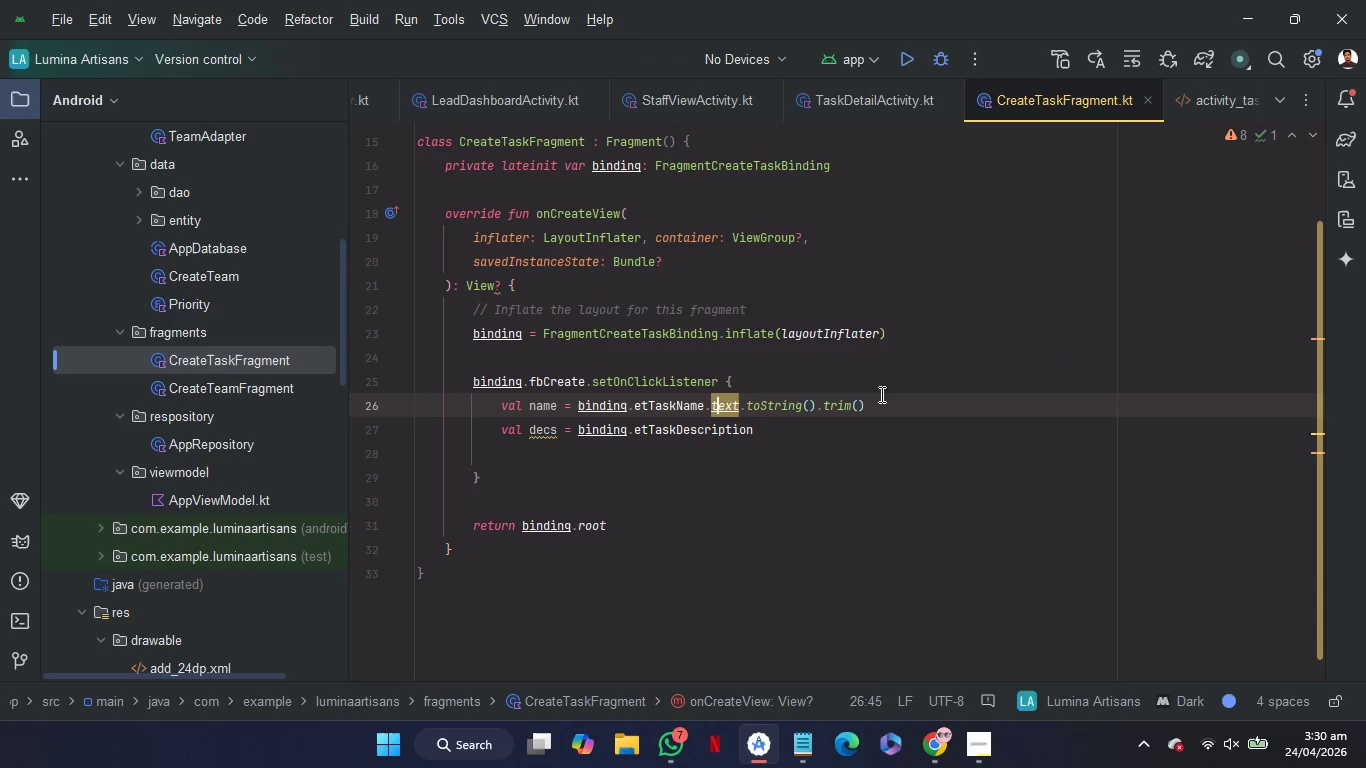 
key(ArrowLeft)
 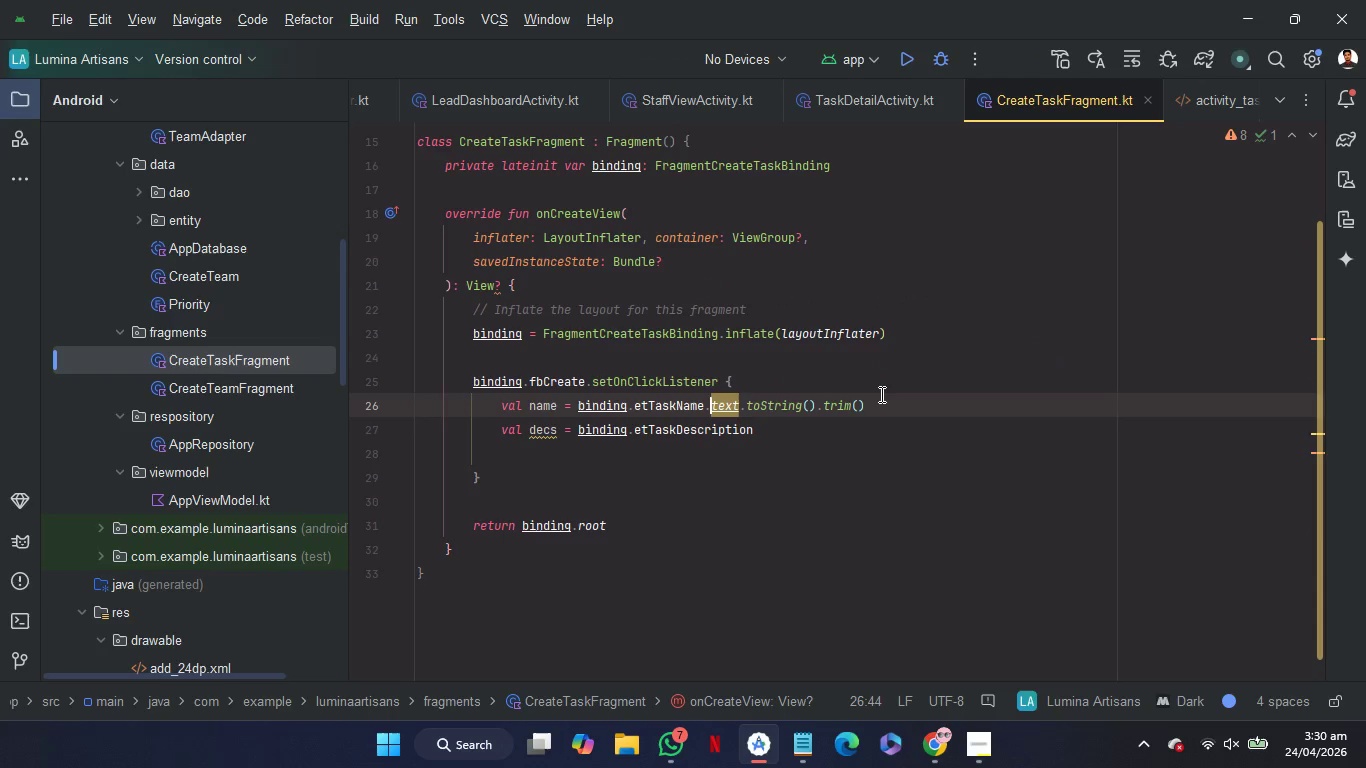 
key(ArrowLeft)
 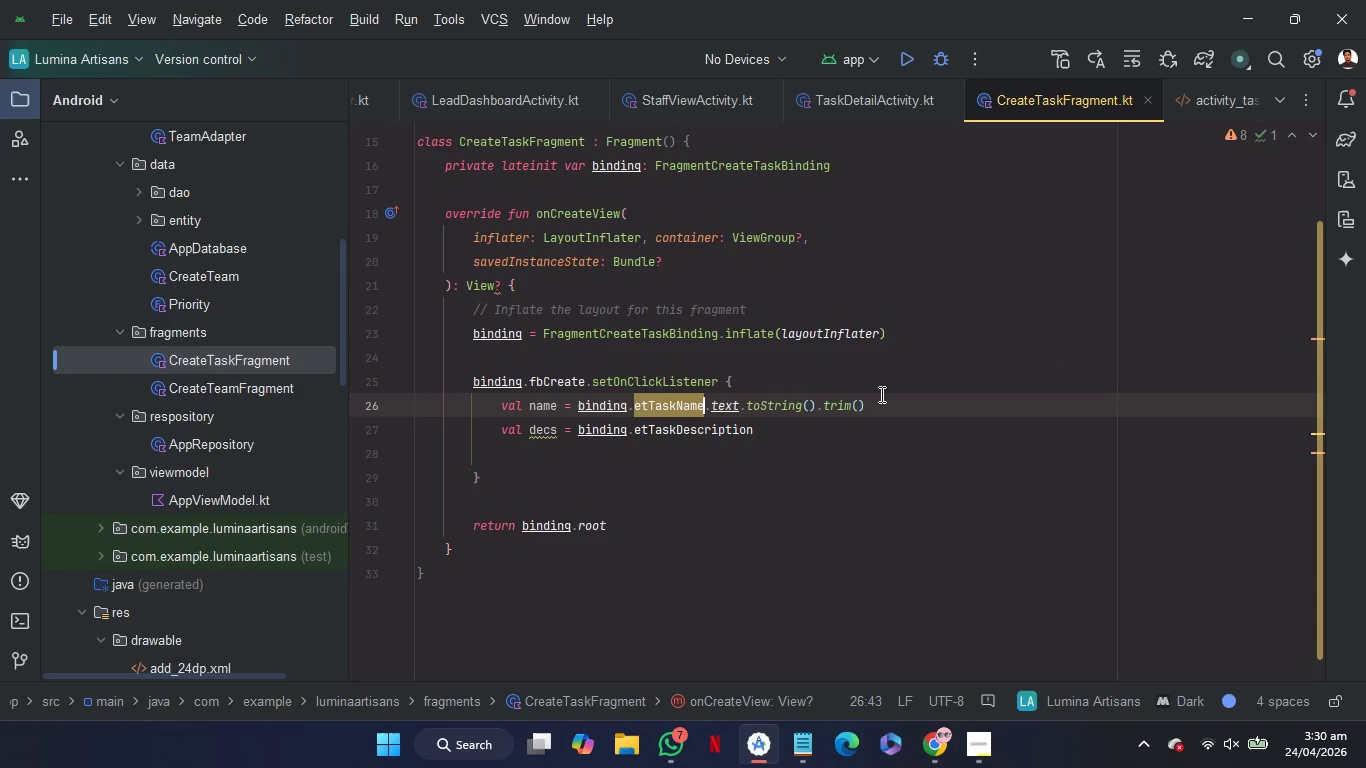 
key(ArrowLeft)
 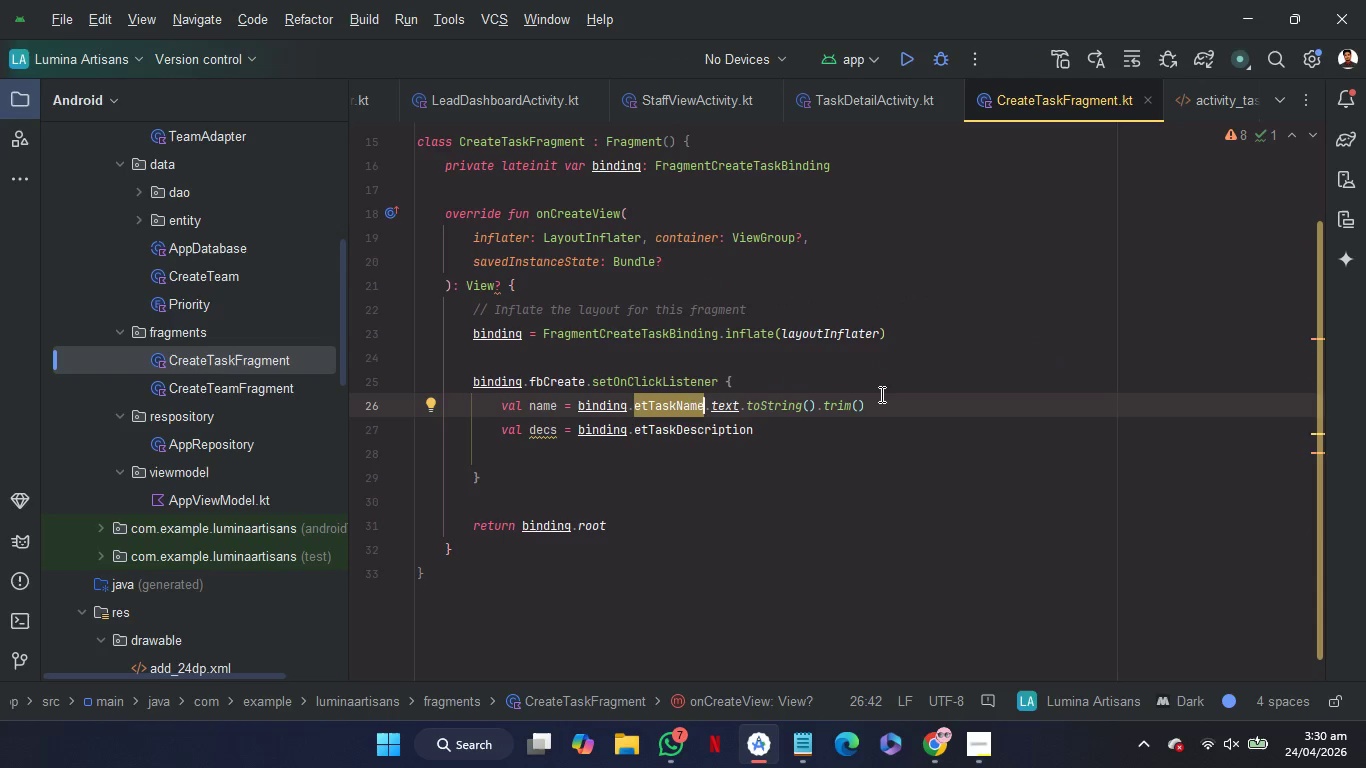 
key(Control+Shift+ArrowRight)
 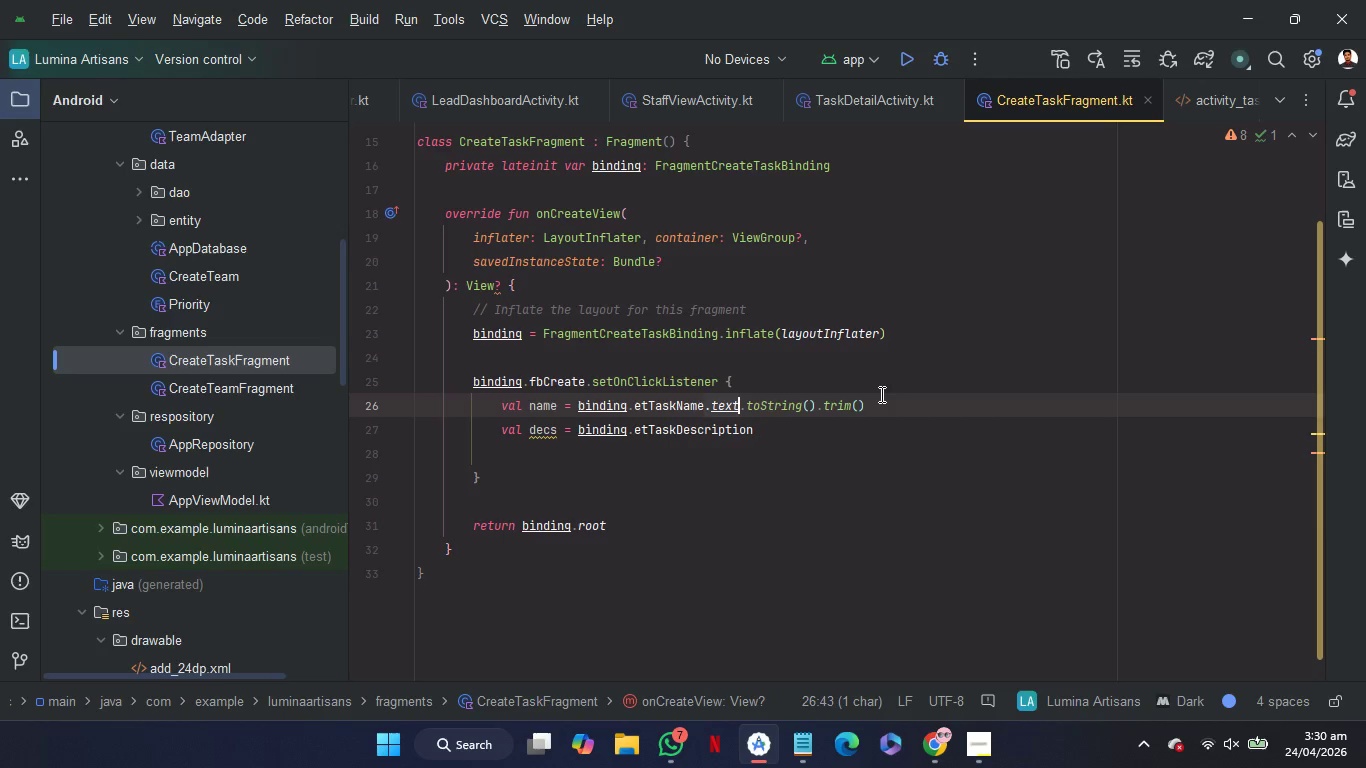 
key(Control+Shift+ArrowRight)
 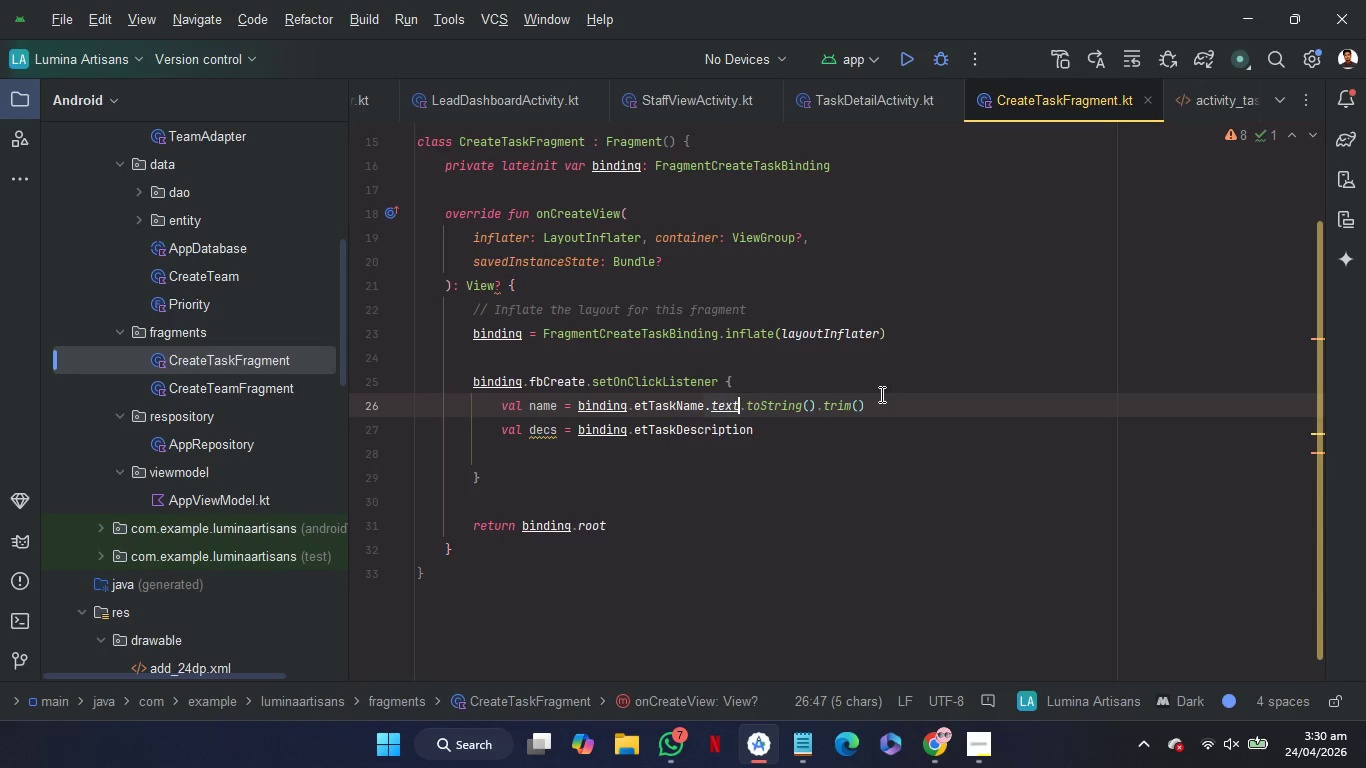 
key(Control+Shift+ArrowRight)
 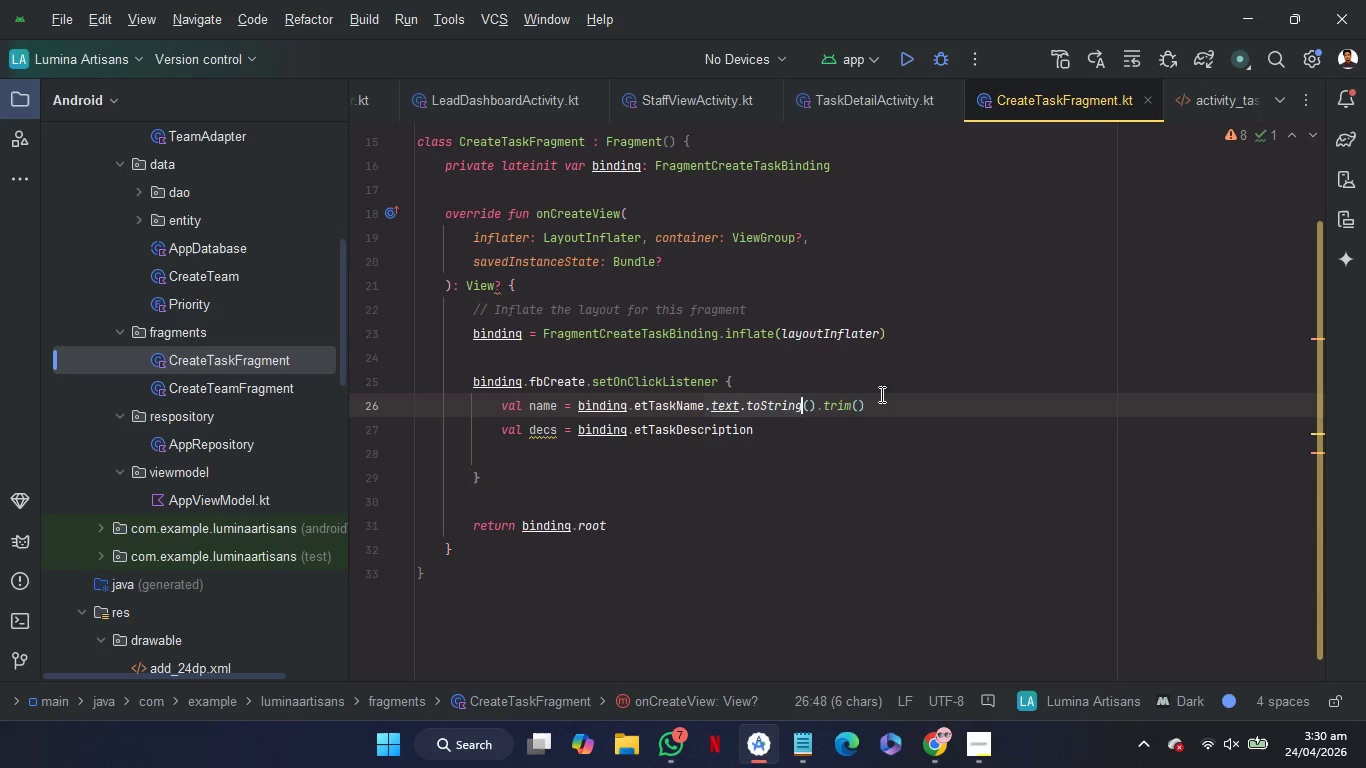 
key(Control+Shift+ArrowRight)
 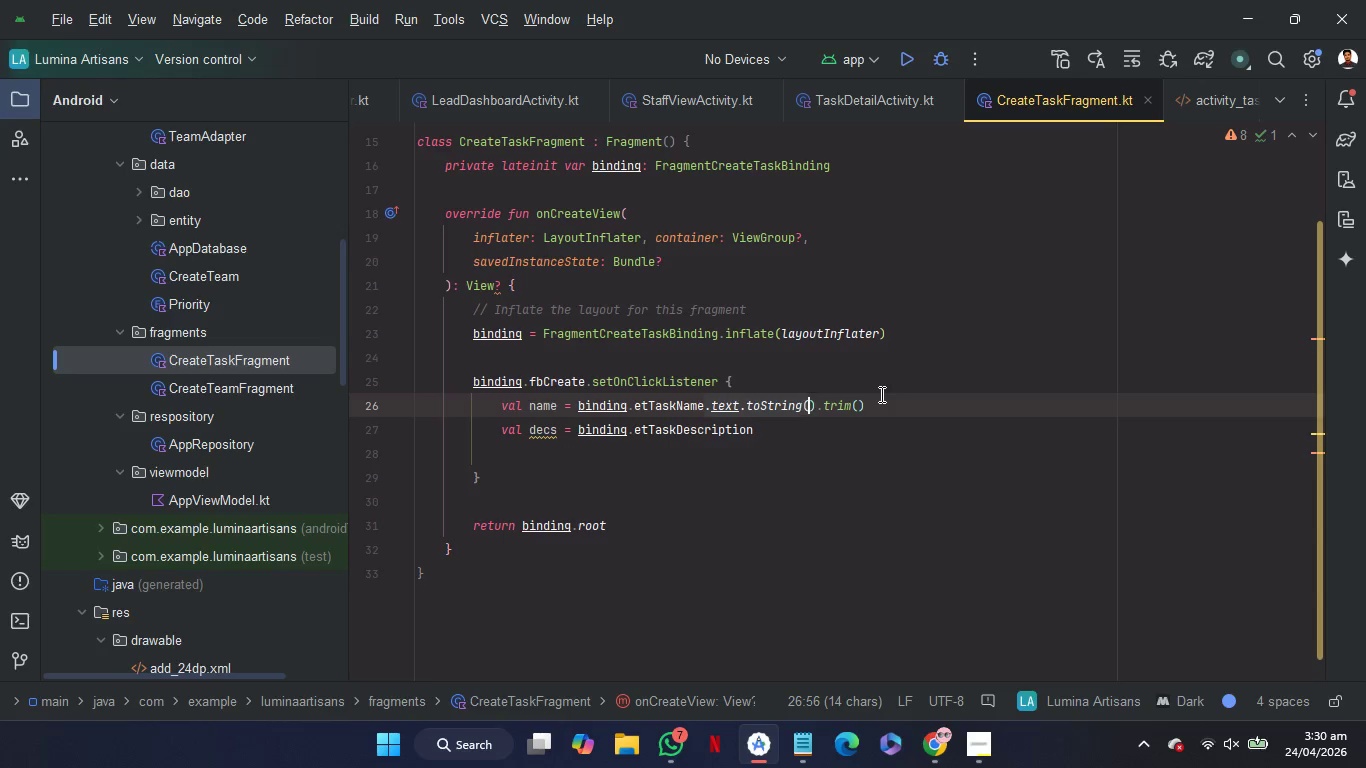 
key(Control+Shift+ArrowRight)
 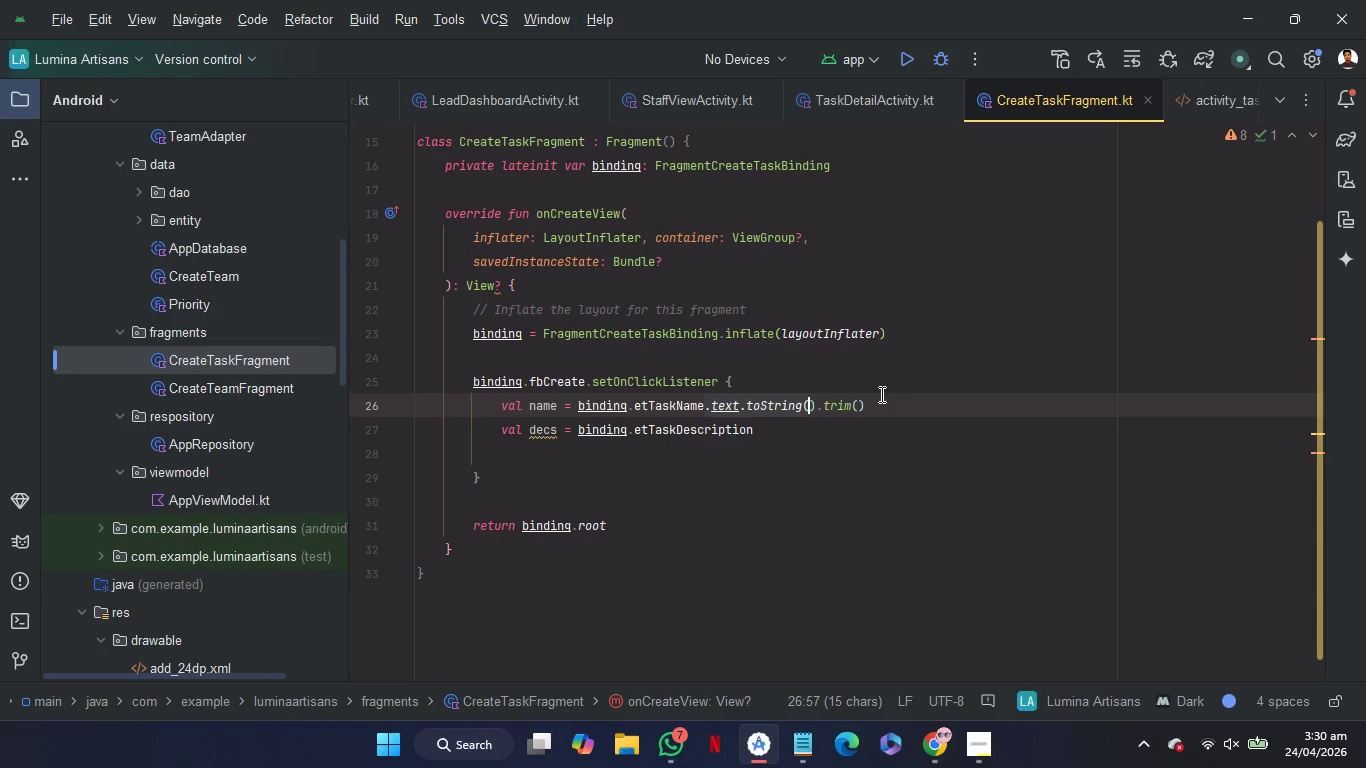 
key(Control+Shift+ArrowRight)
 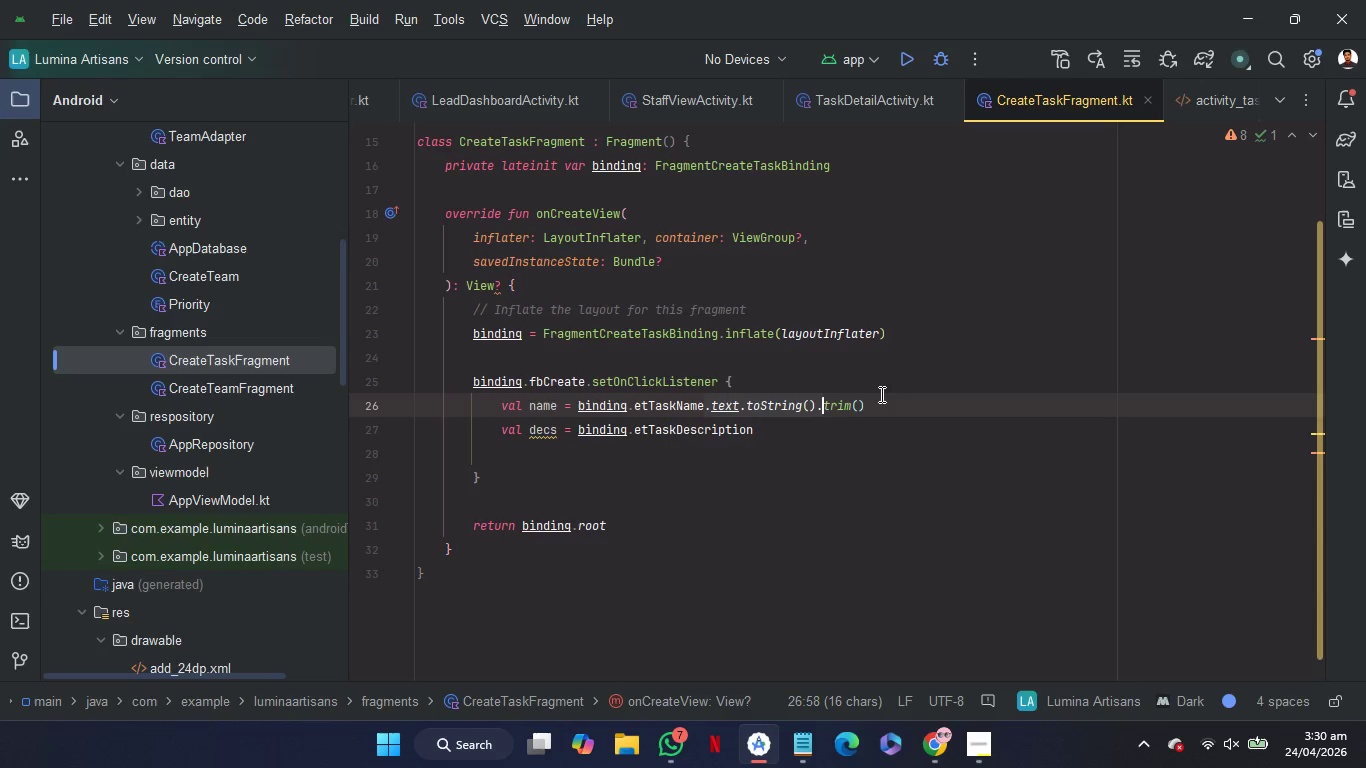 
key(Control+Shift+ArrowRight)
 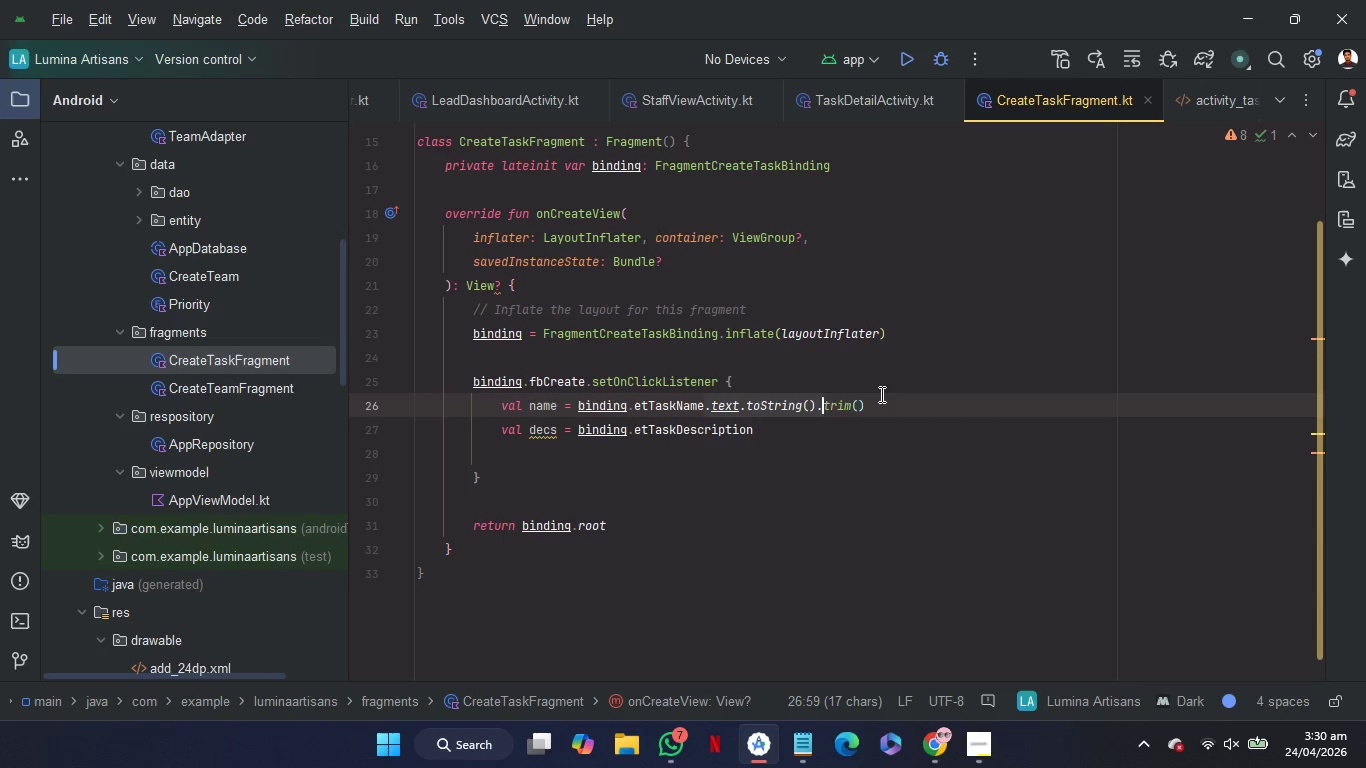 
key(Control+Shift+ArrowRight)
 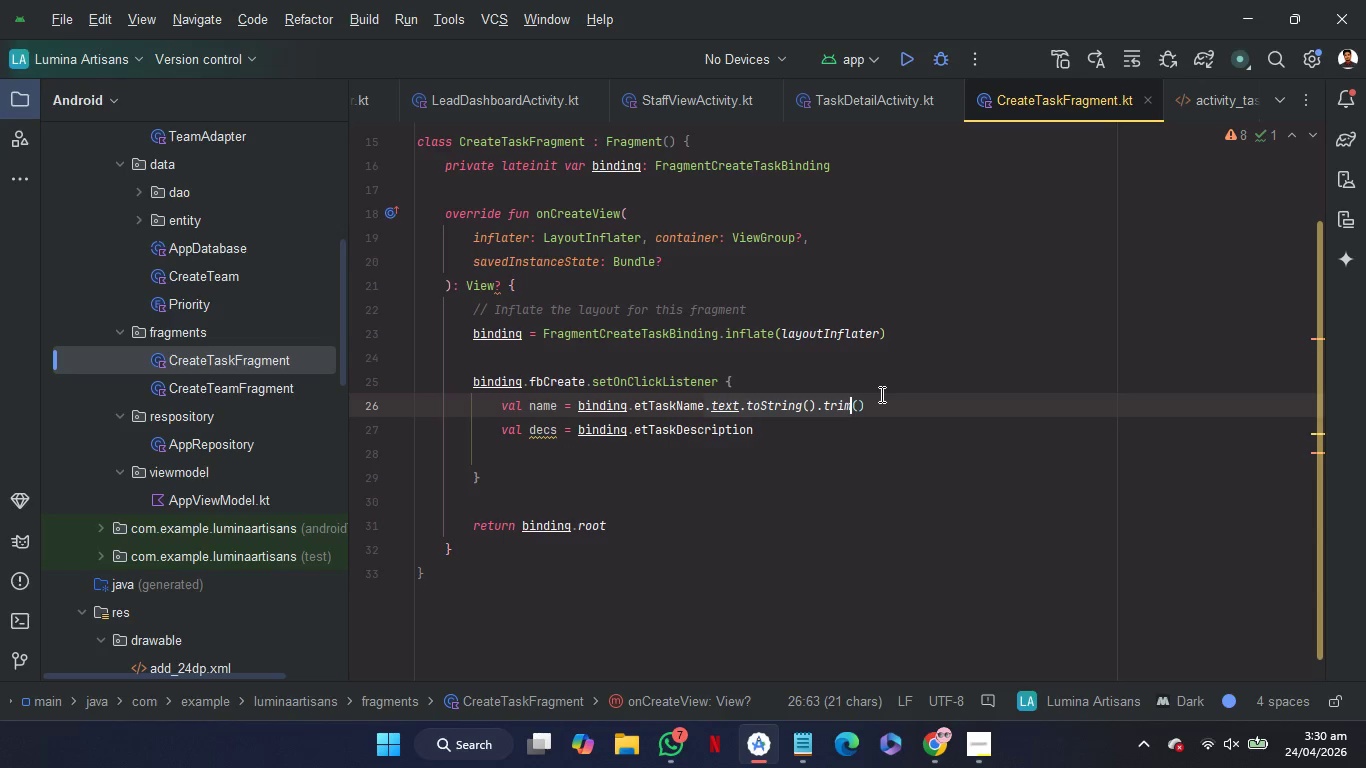 
key(Control+Shift+ArrowRight)
 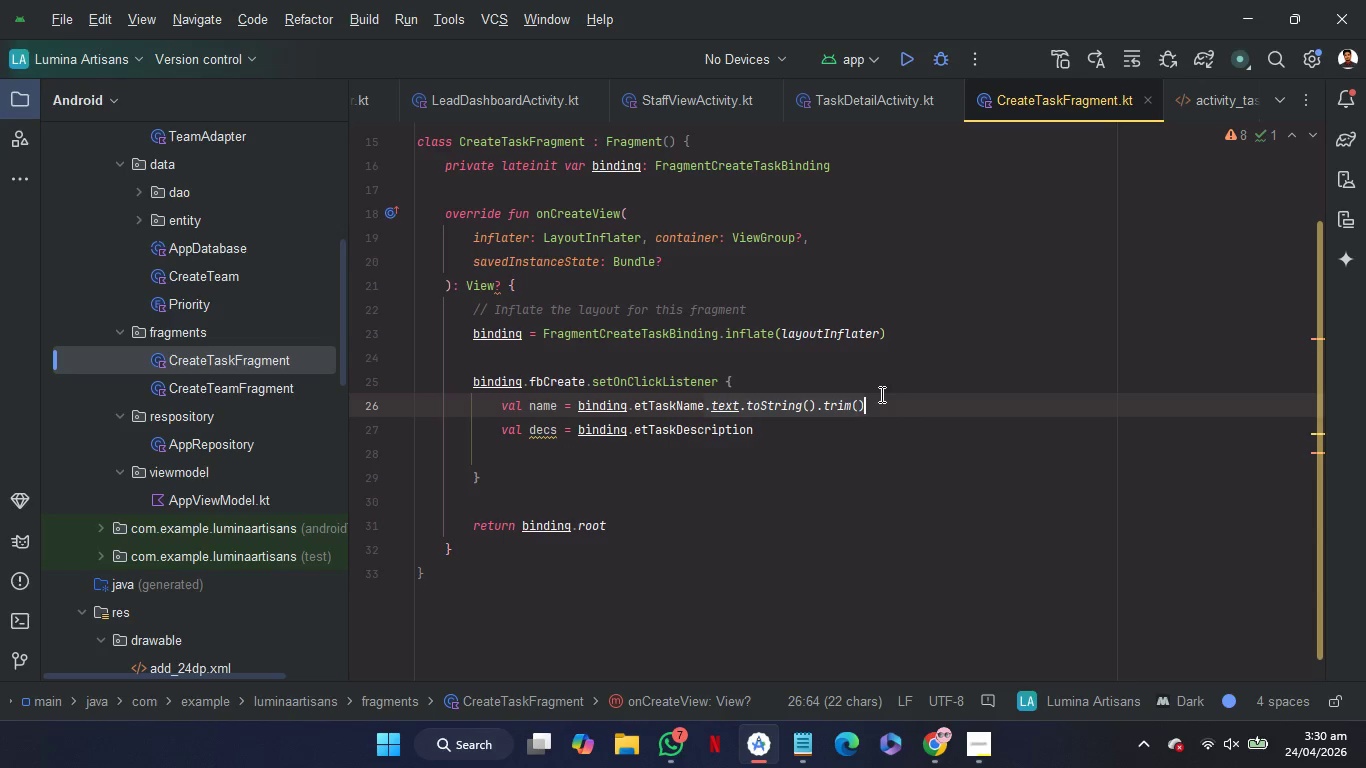 
key(Control+Shift+ArrowRight)
 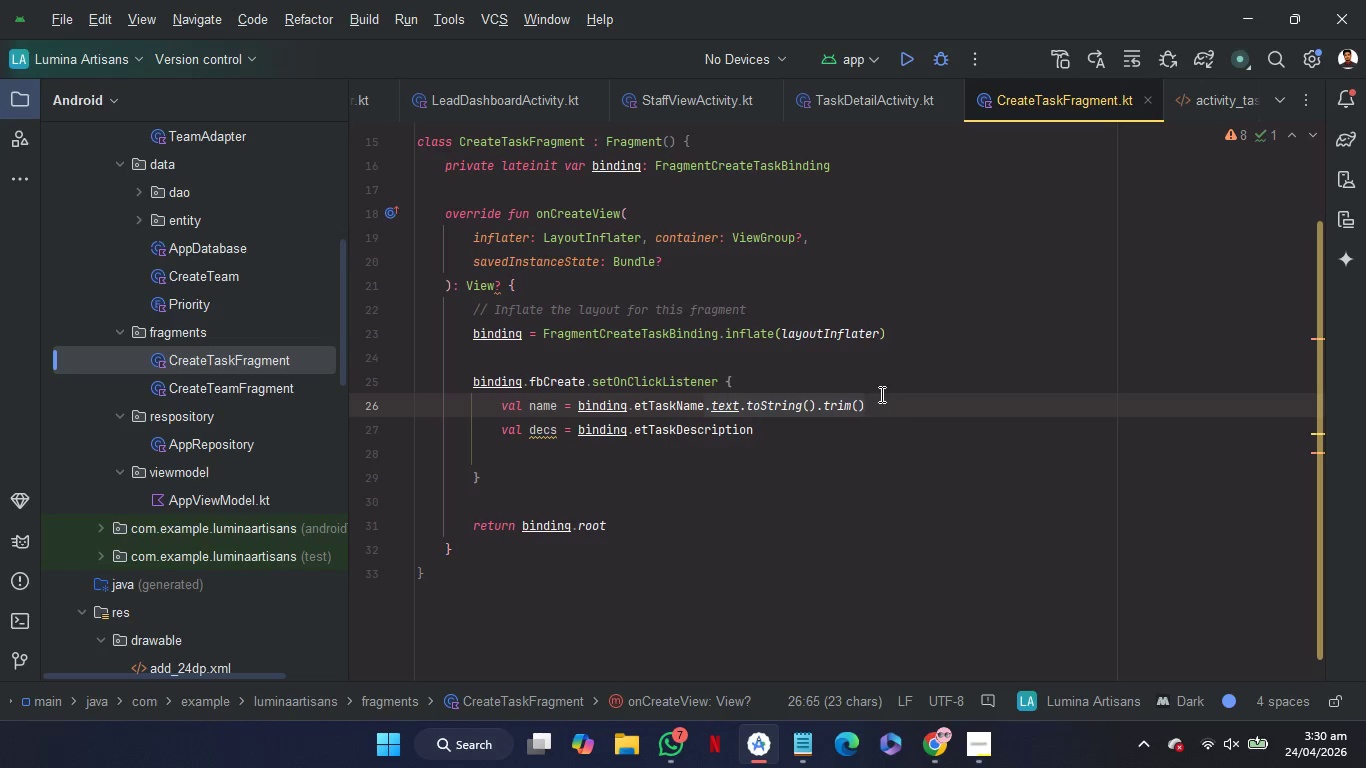 
key(Control+C)
 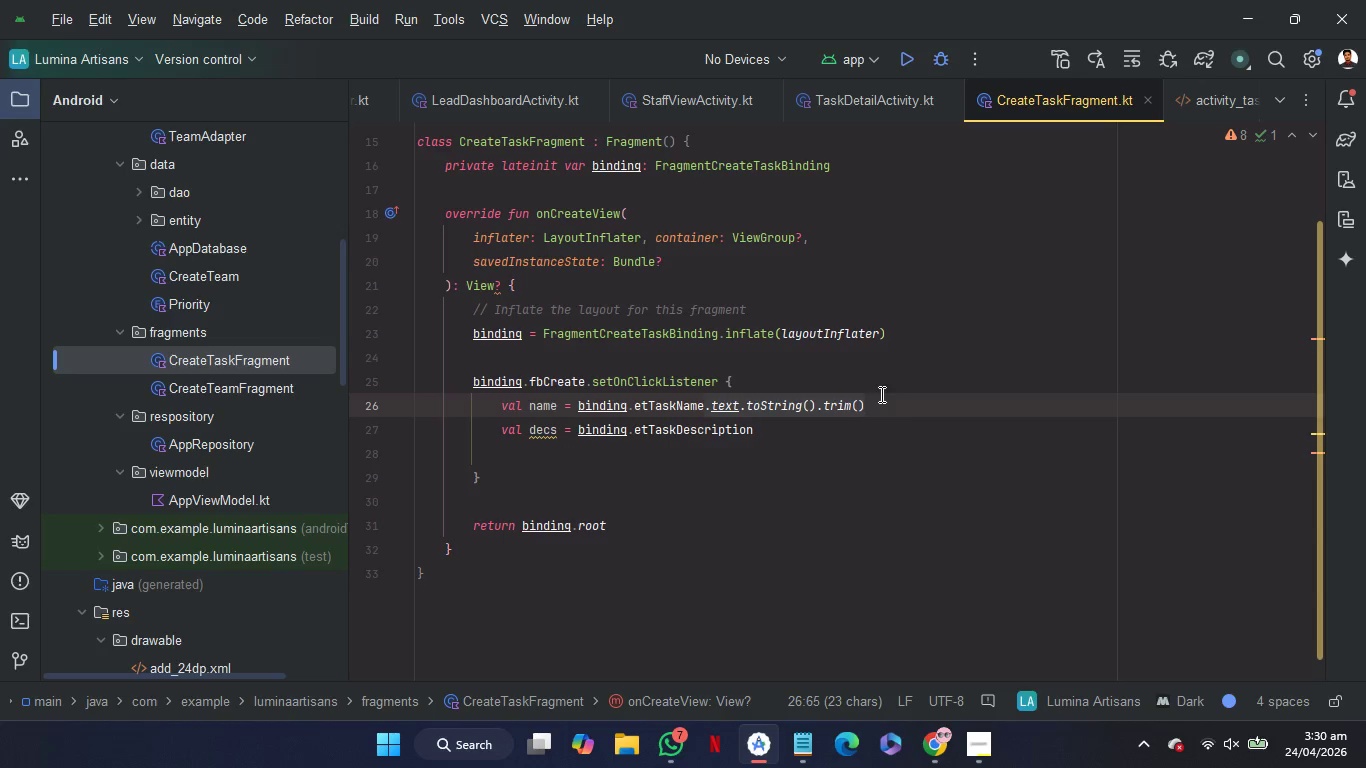 
key(Control+C)
 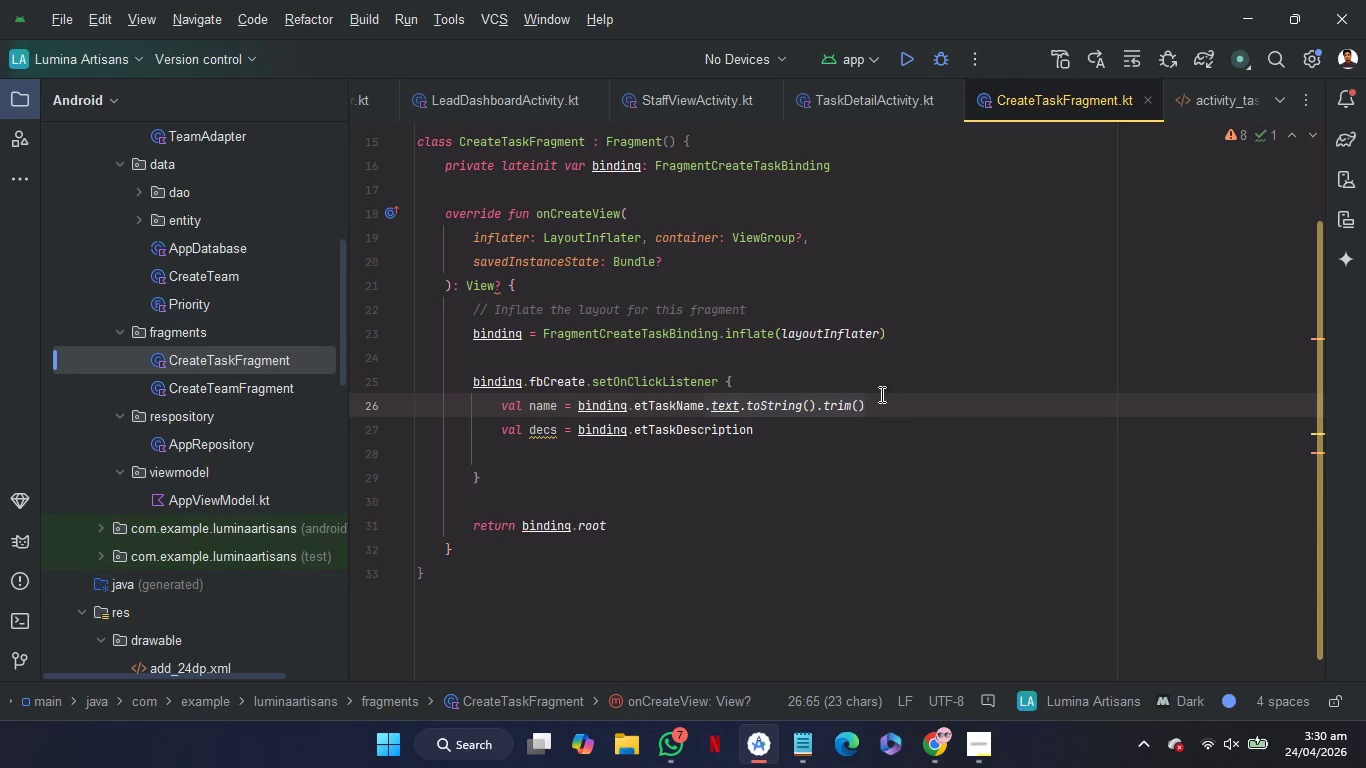 
key(Control+C)
 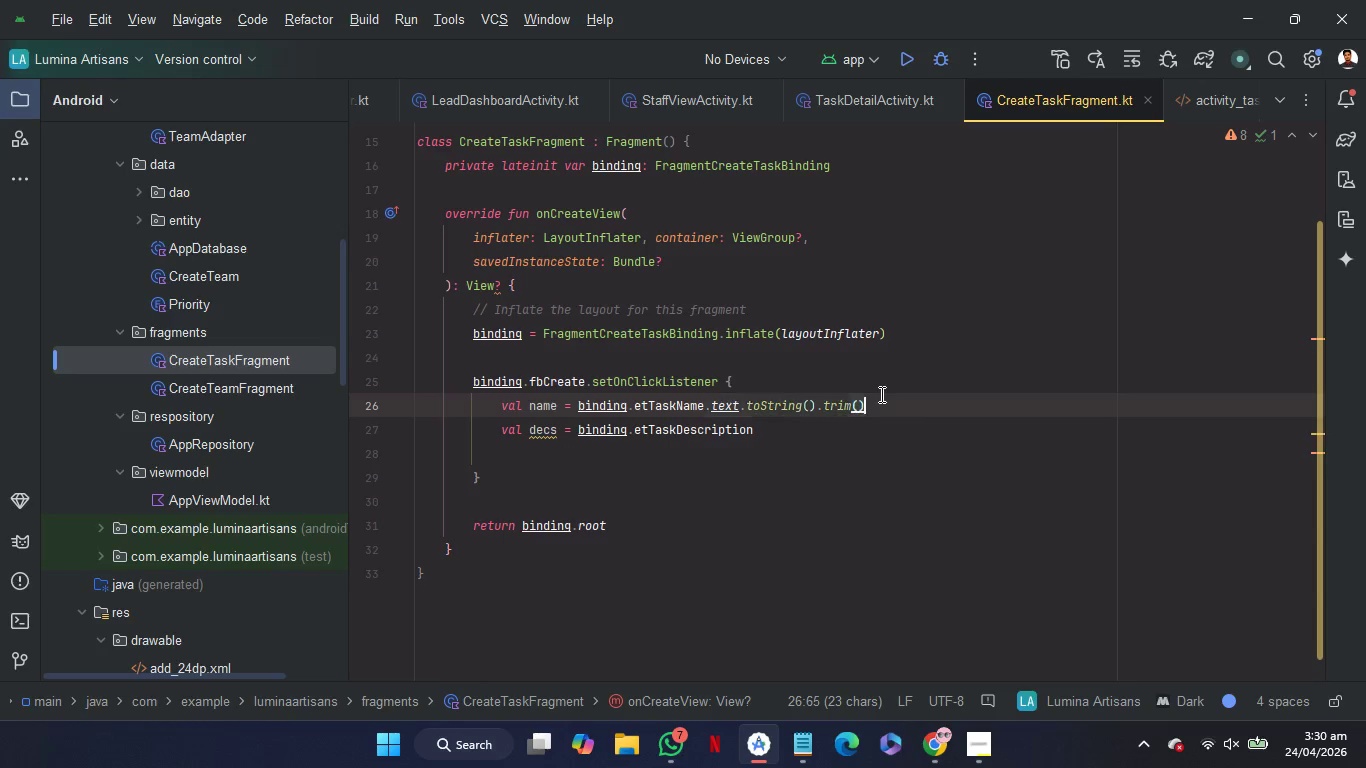 
key(ArrowRight)
 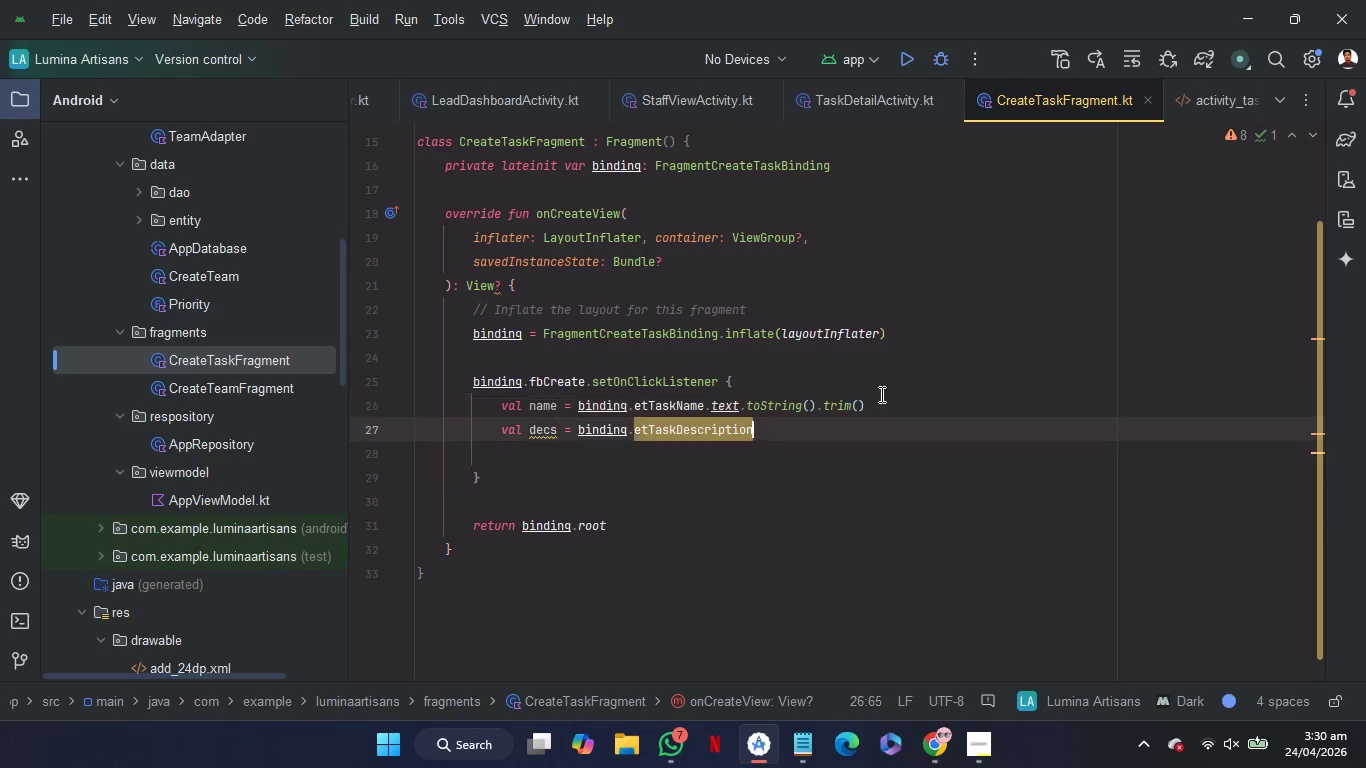 
key(ArrowDown)
 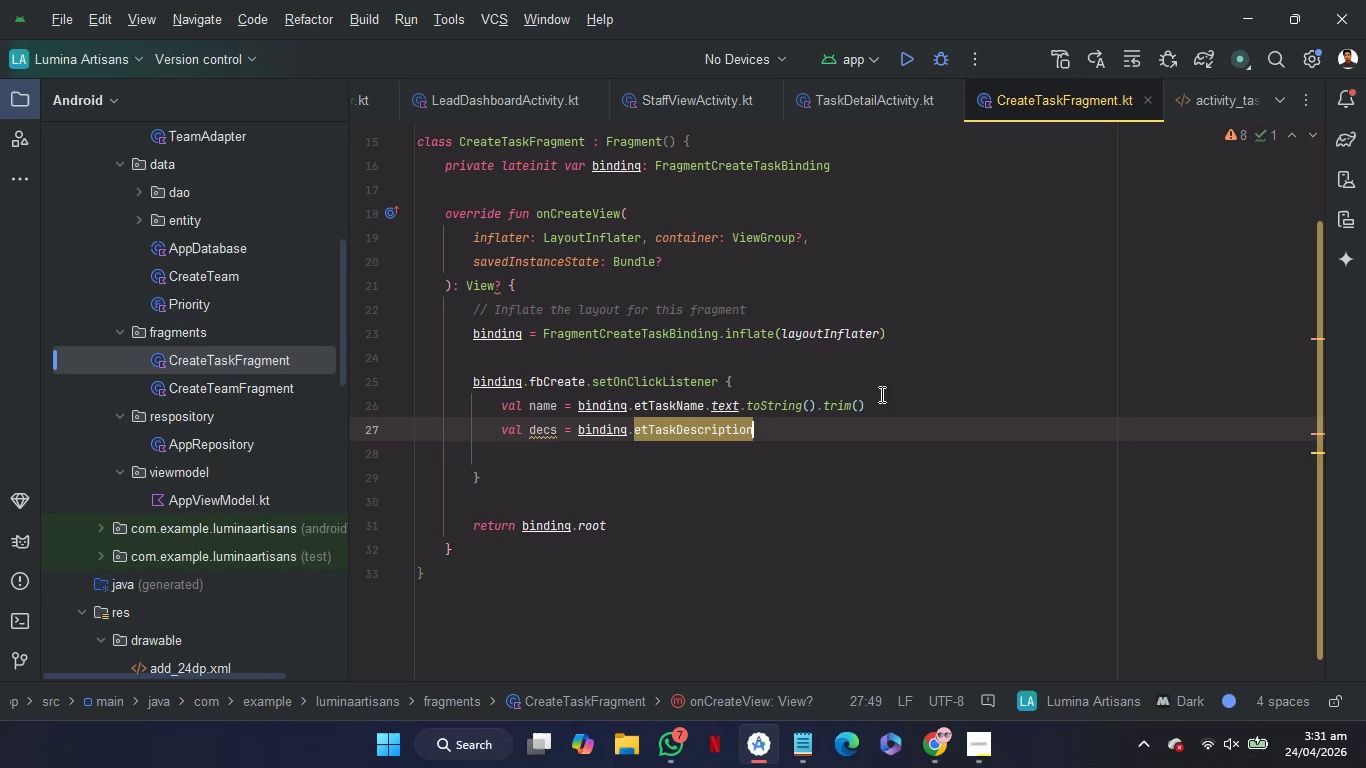 
key(Control+V)
 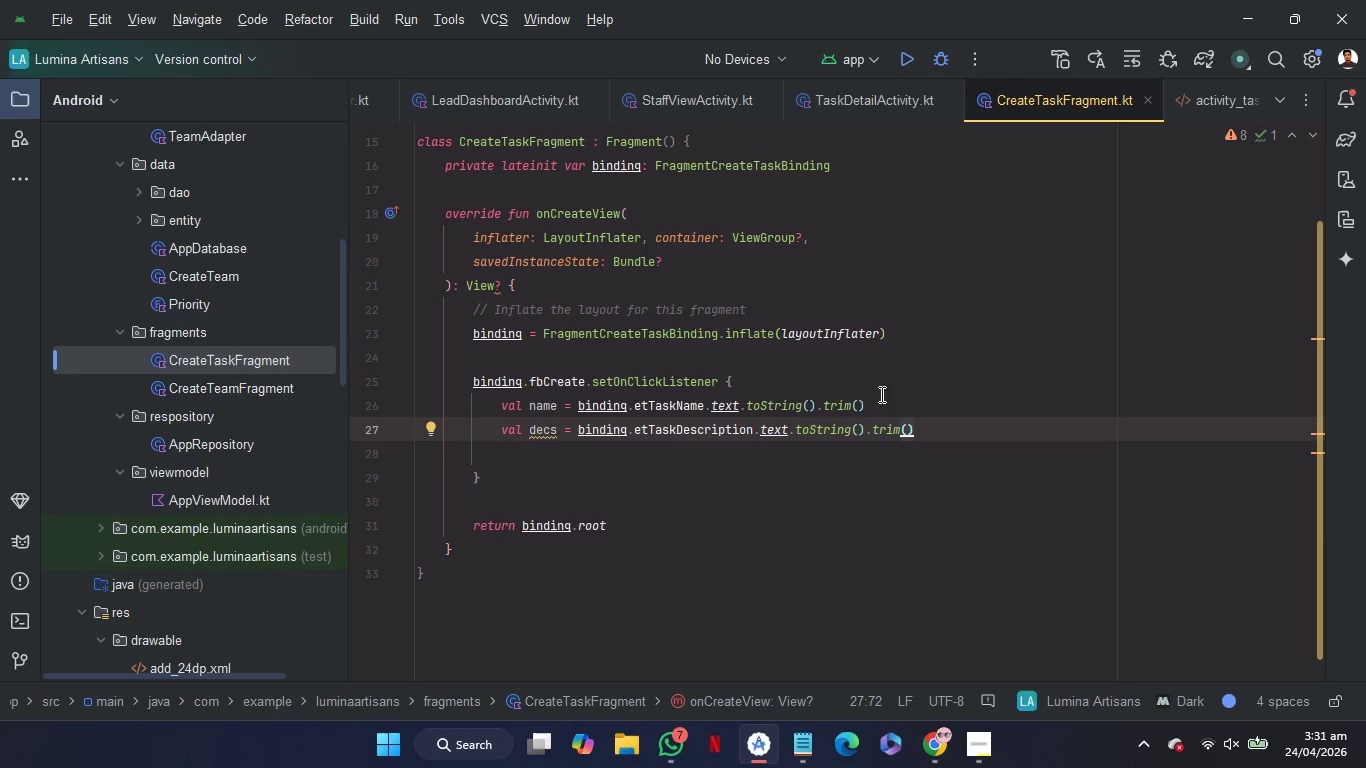 
wait(8.91)
 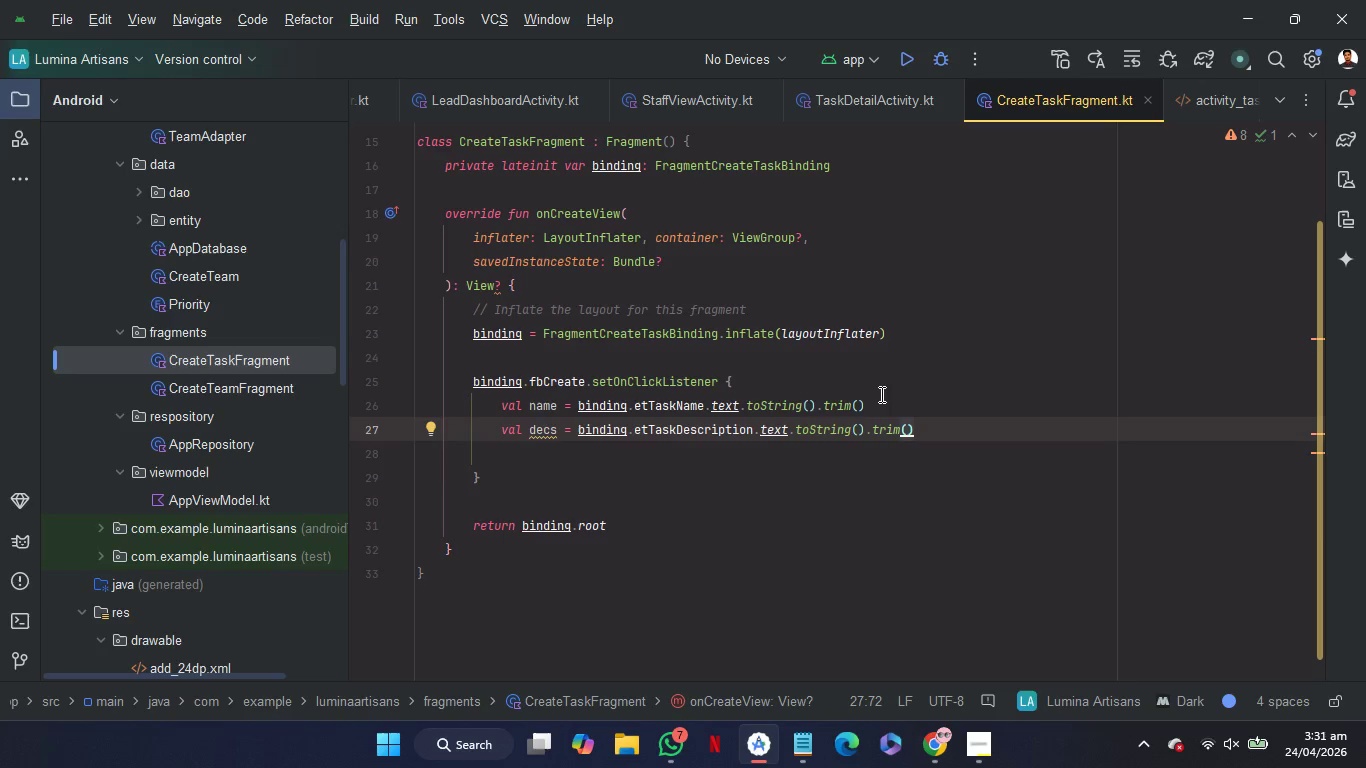 
double_click([266, 381])
 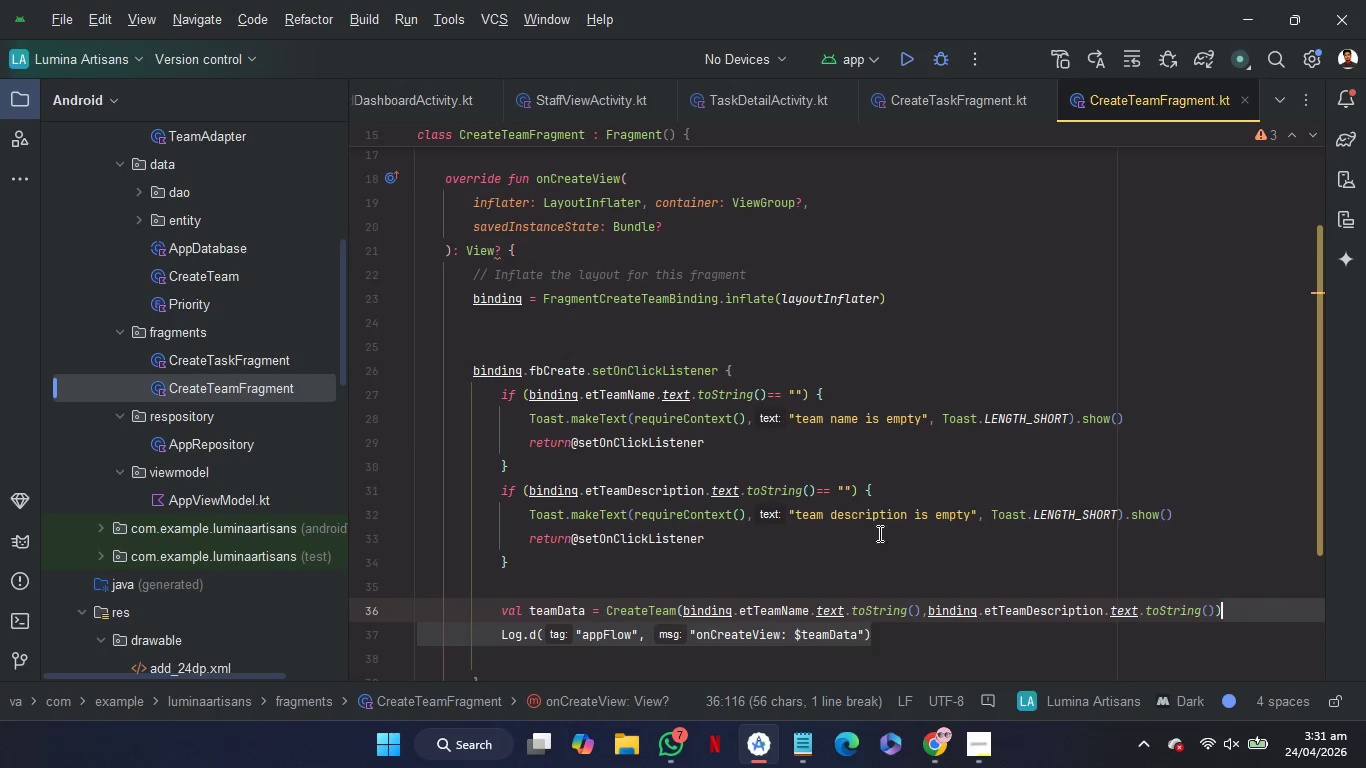 
wait(5.42)
 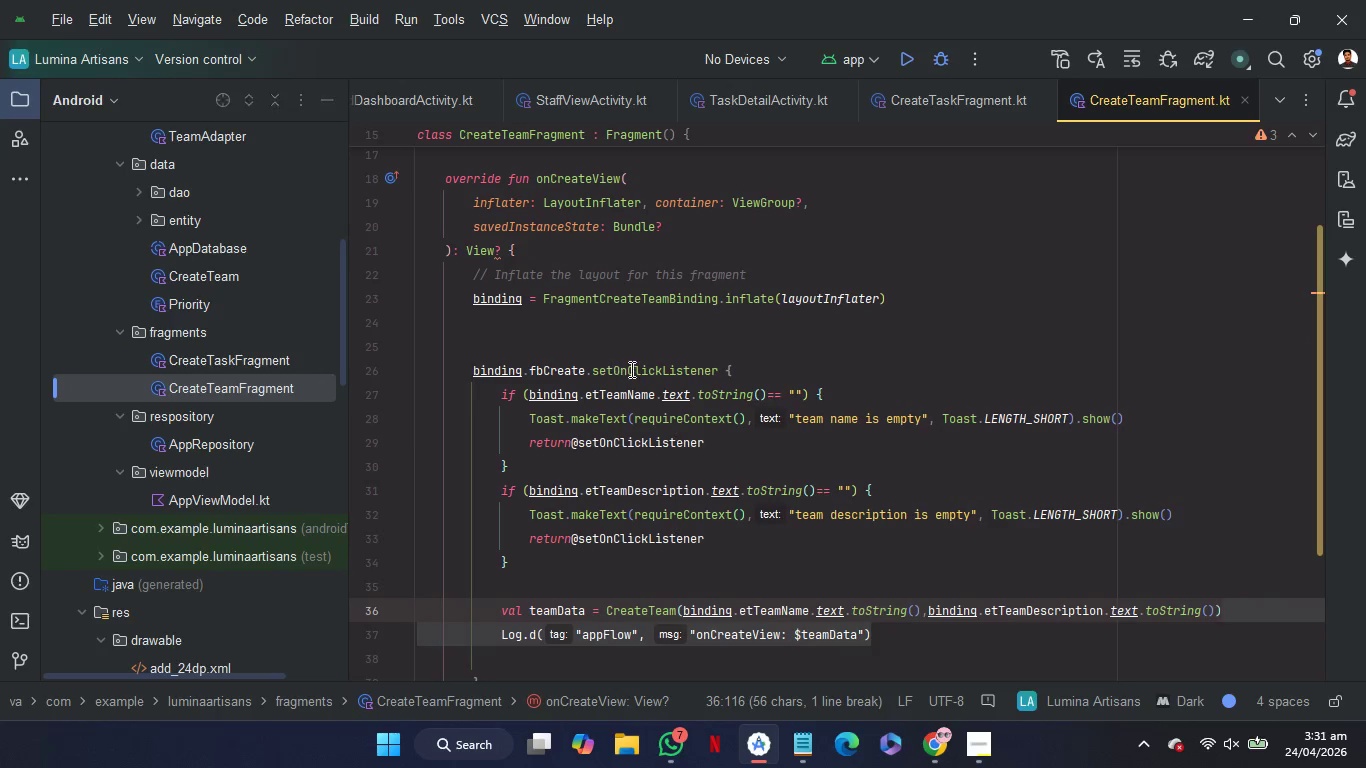 
left_click_drag(start_coordinate=[896, 629], to_coordinate=[844, 372])
 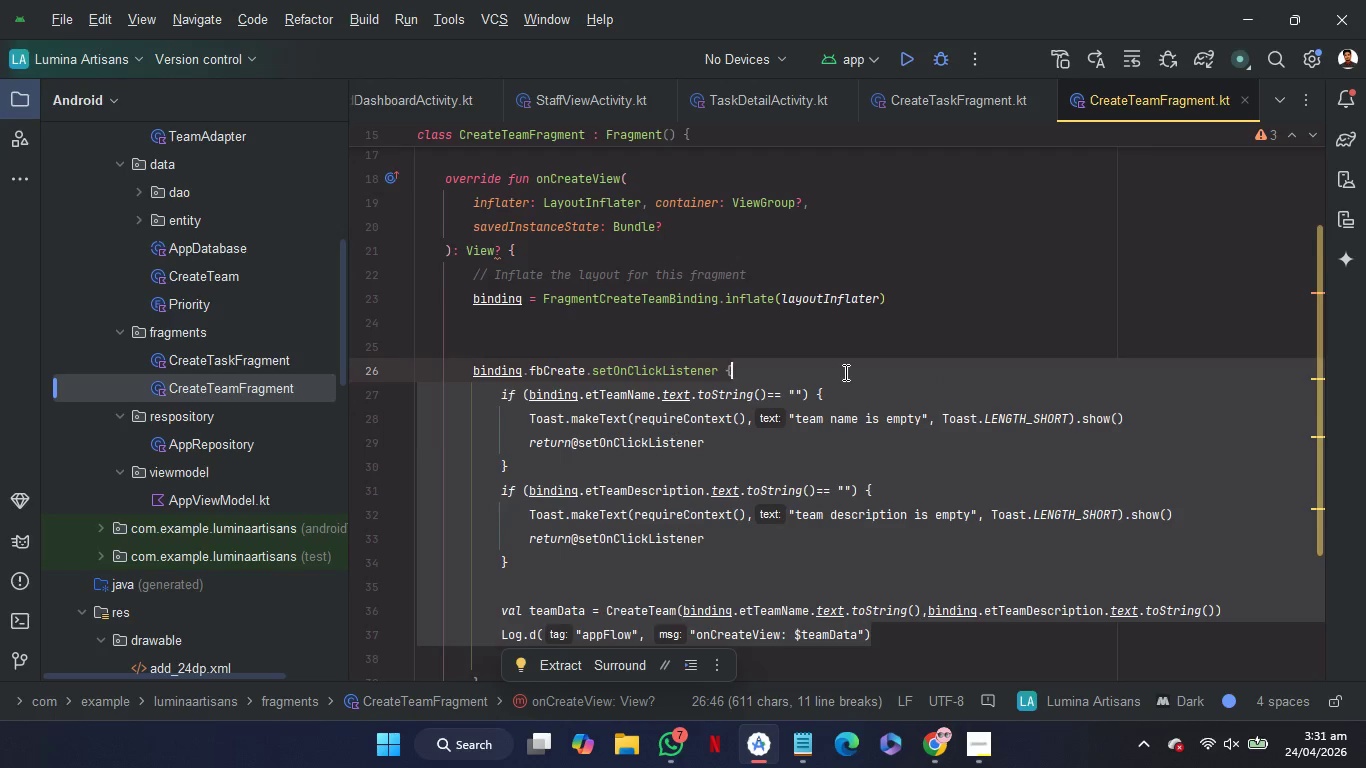 
key(Backspace)
 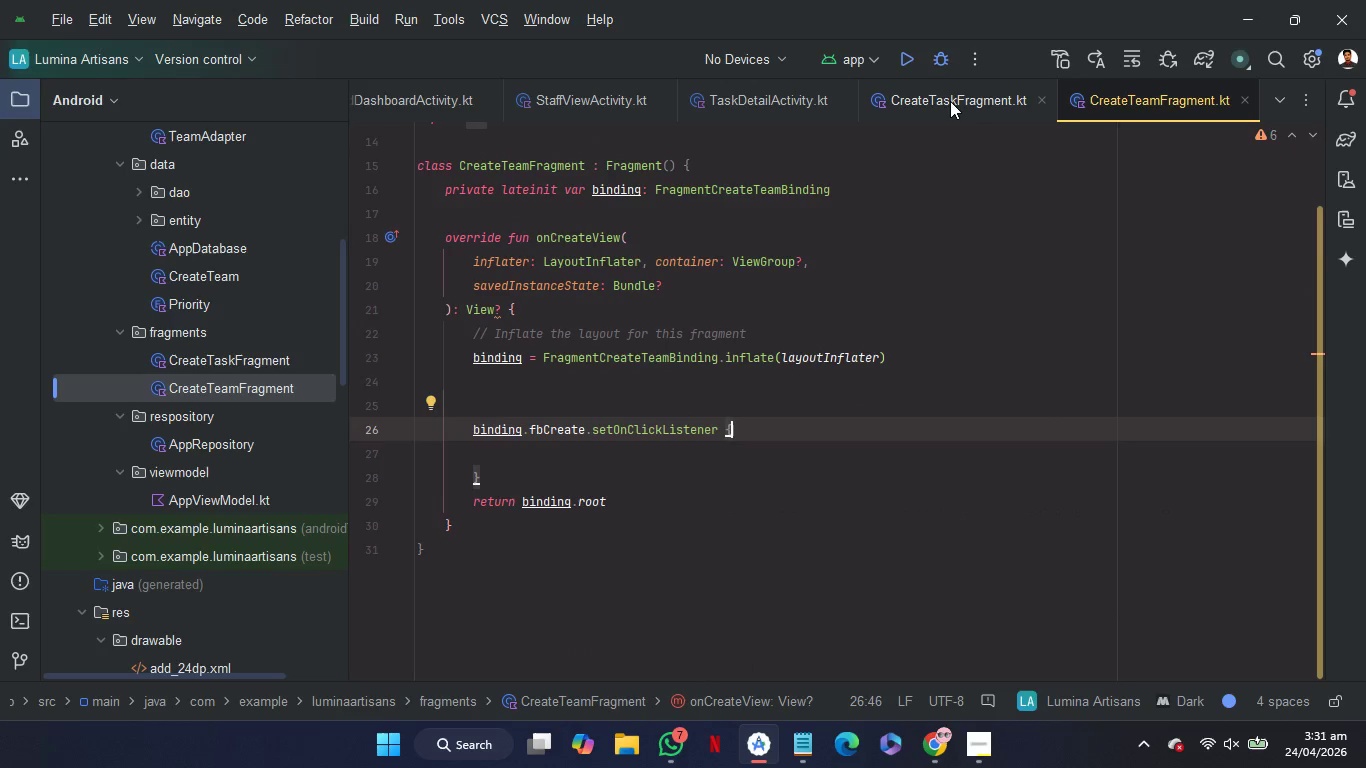 
left_click([949, 98])
 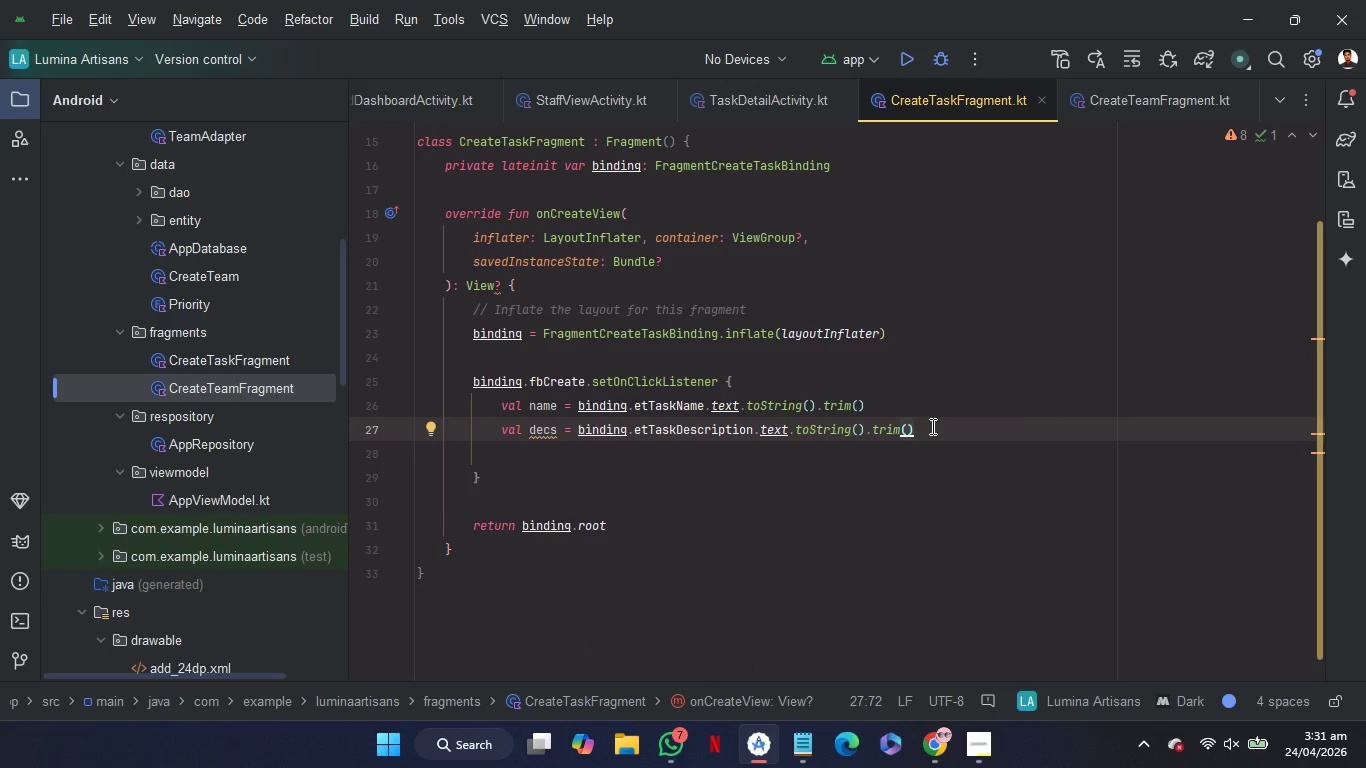 
wait(6.69)
 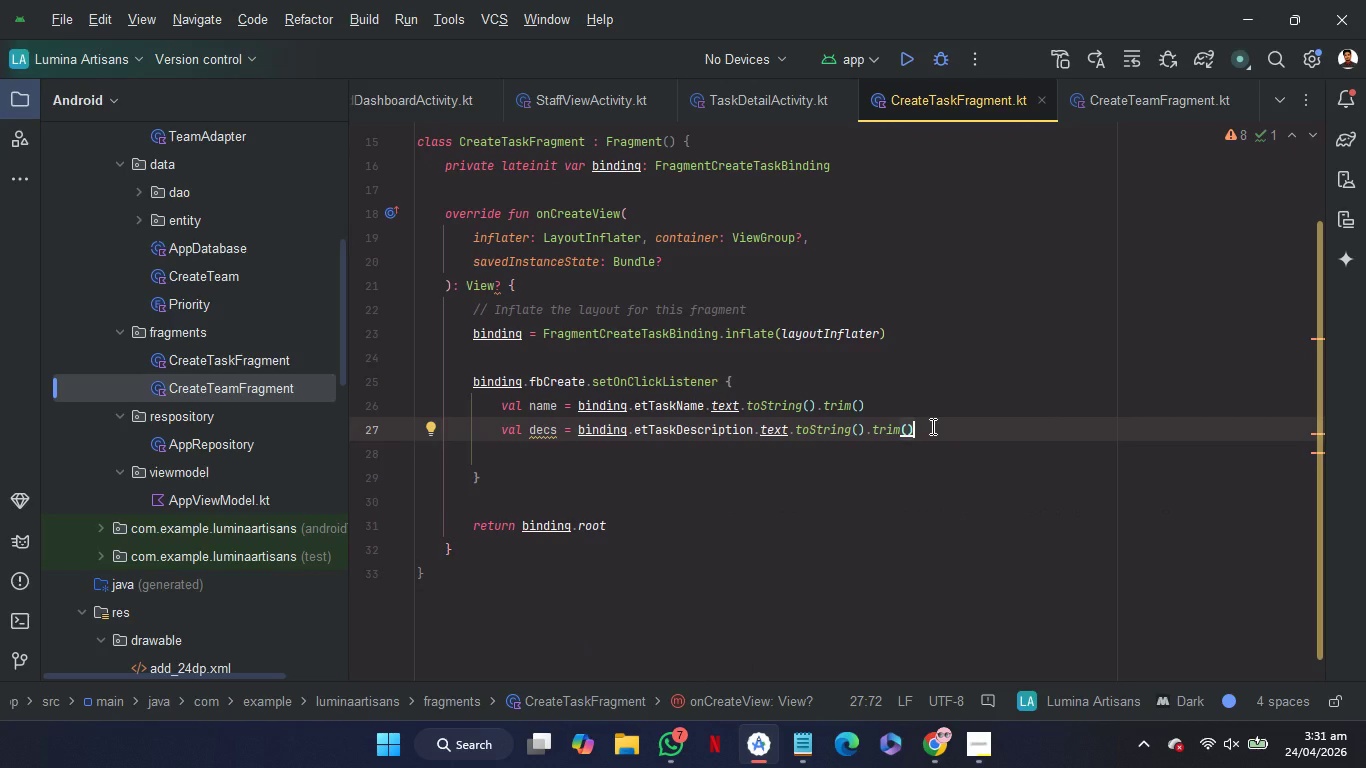 
left_click([555, 431])
 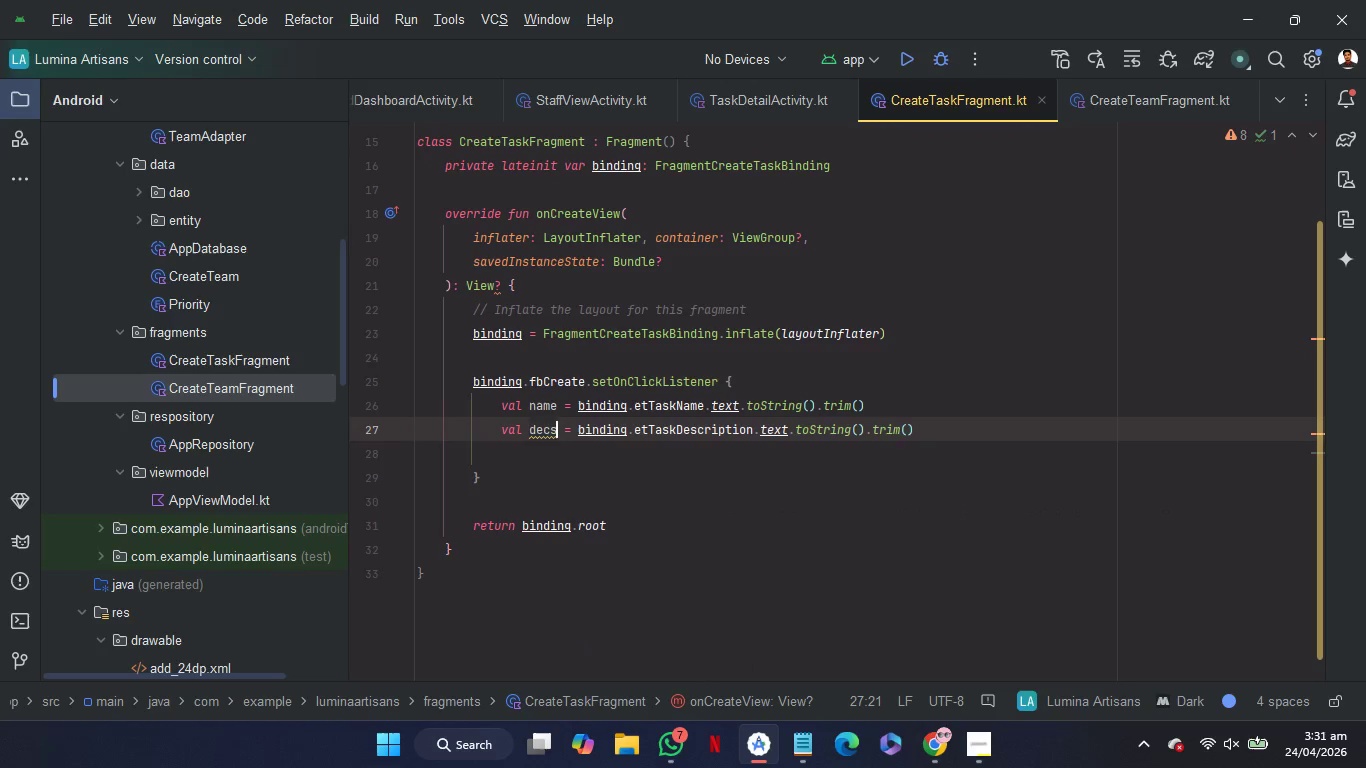 
key(Backspace)
key(Backspace)
type(sc)
 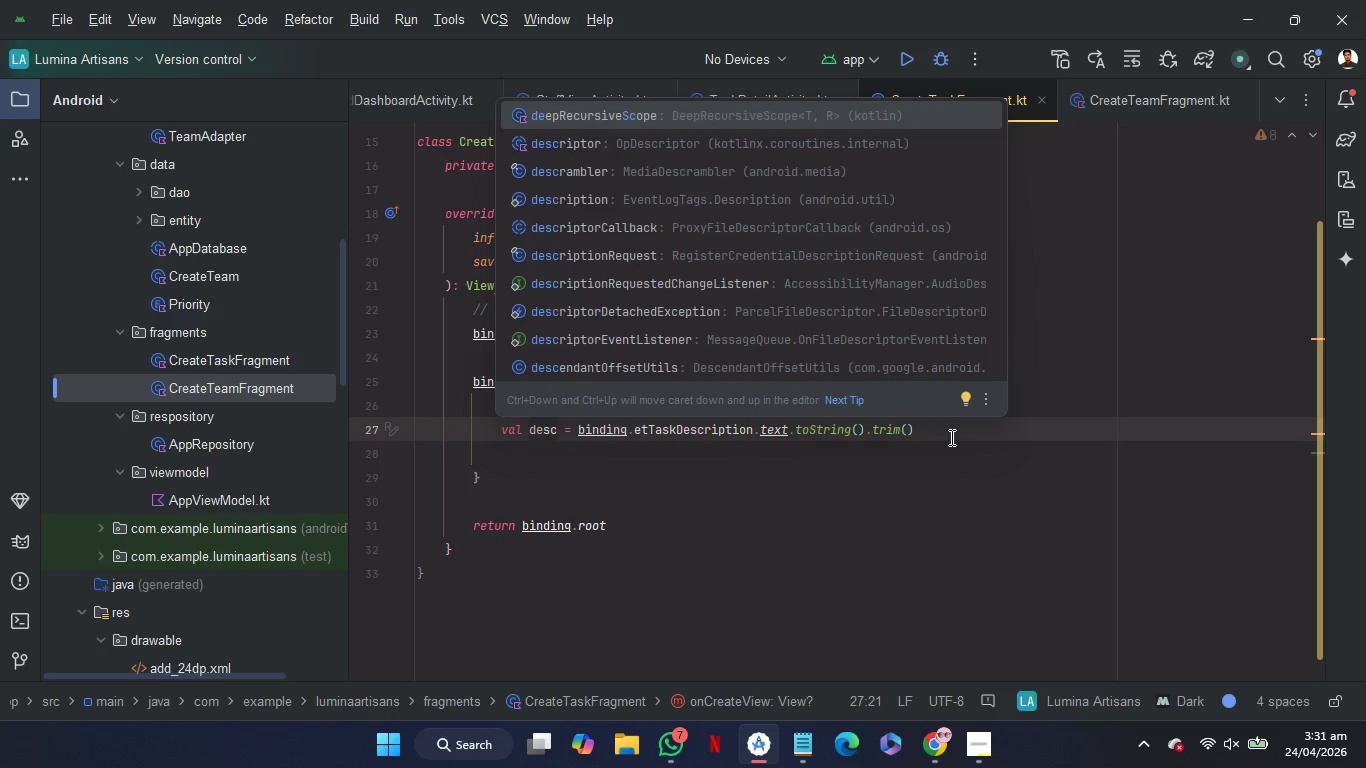 
left_click_drag(start_coordinate=[953, 435], to_coordinate=[943, 390])
 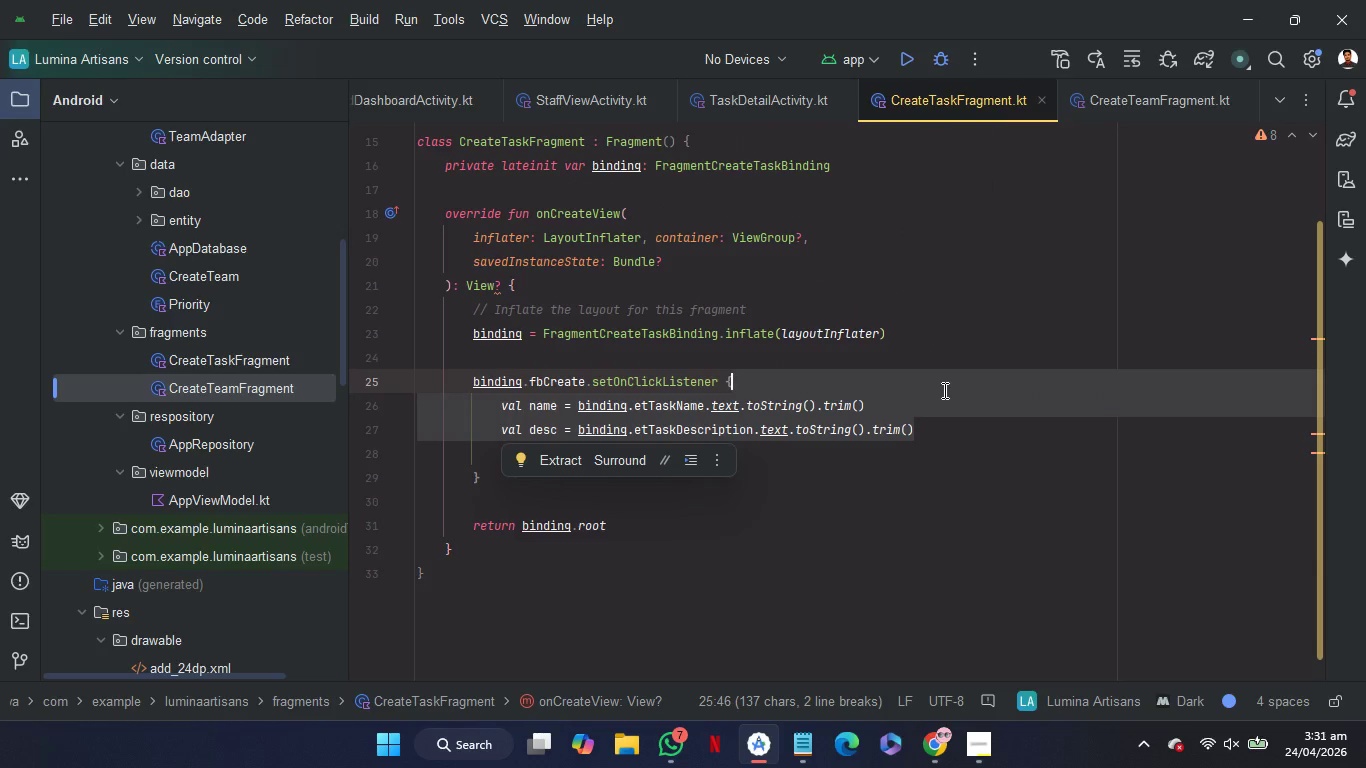 
key(Control+C)
 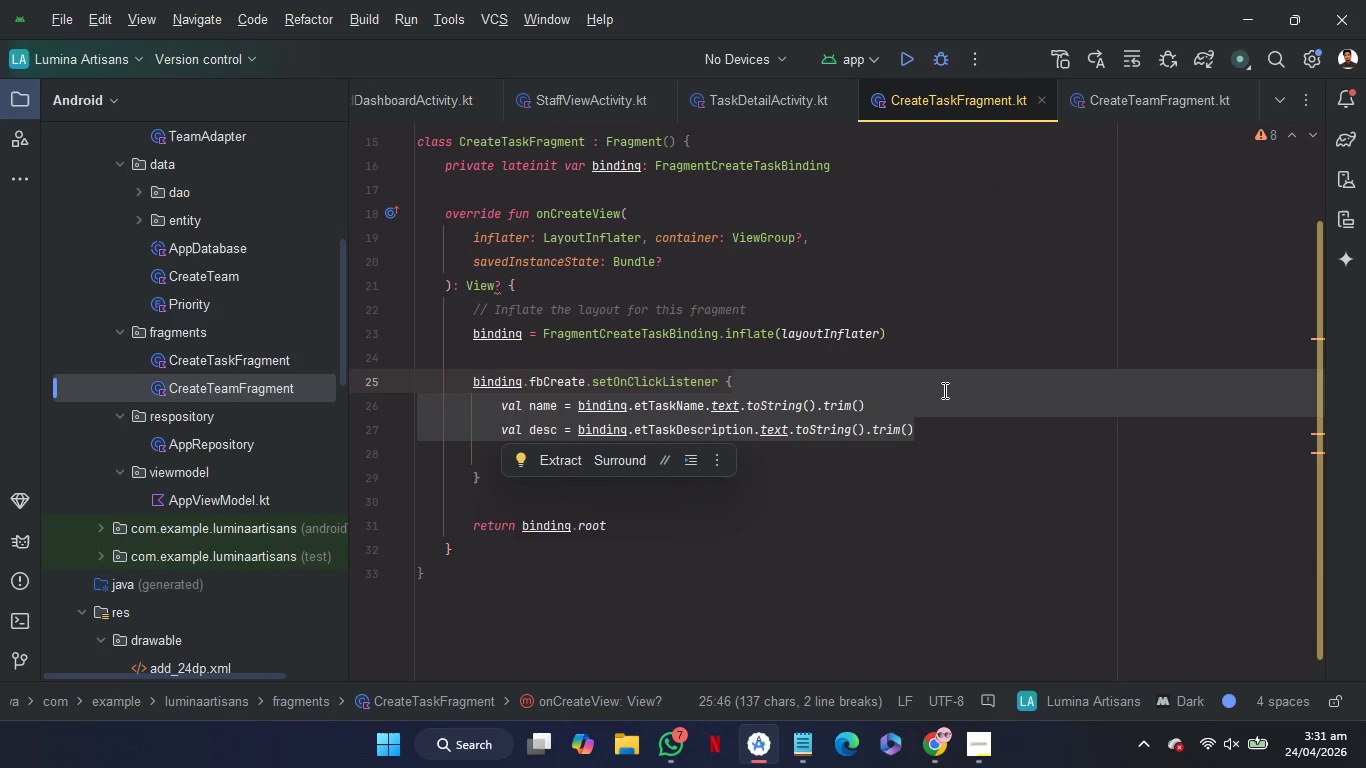 
key(Control+C)
 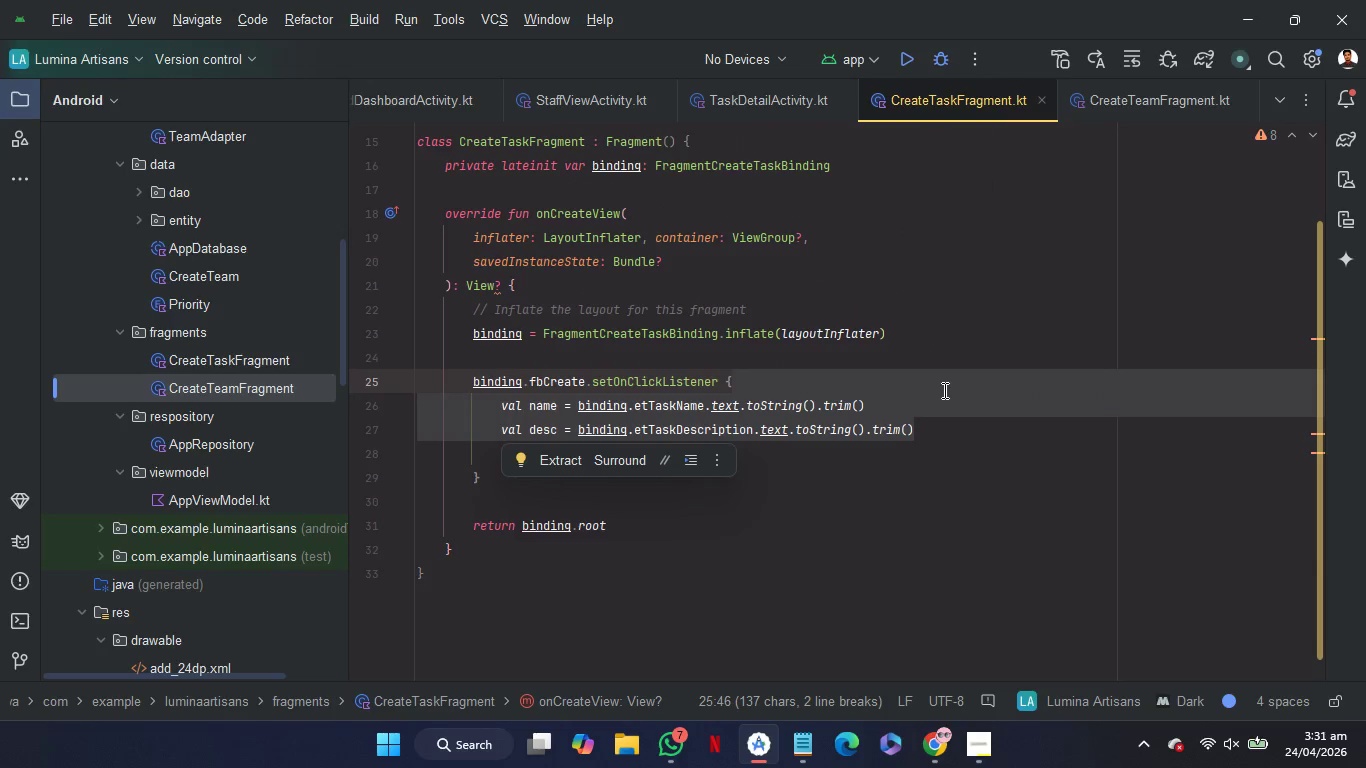 
key(Control+C)
 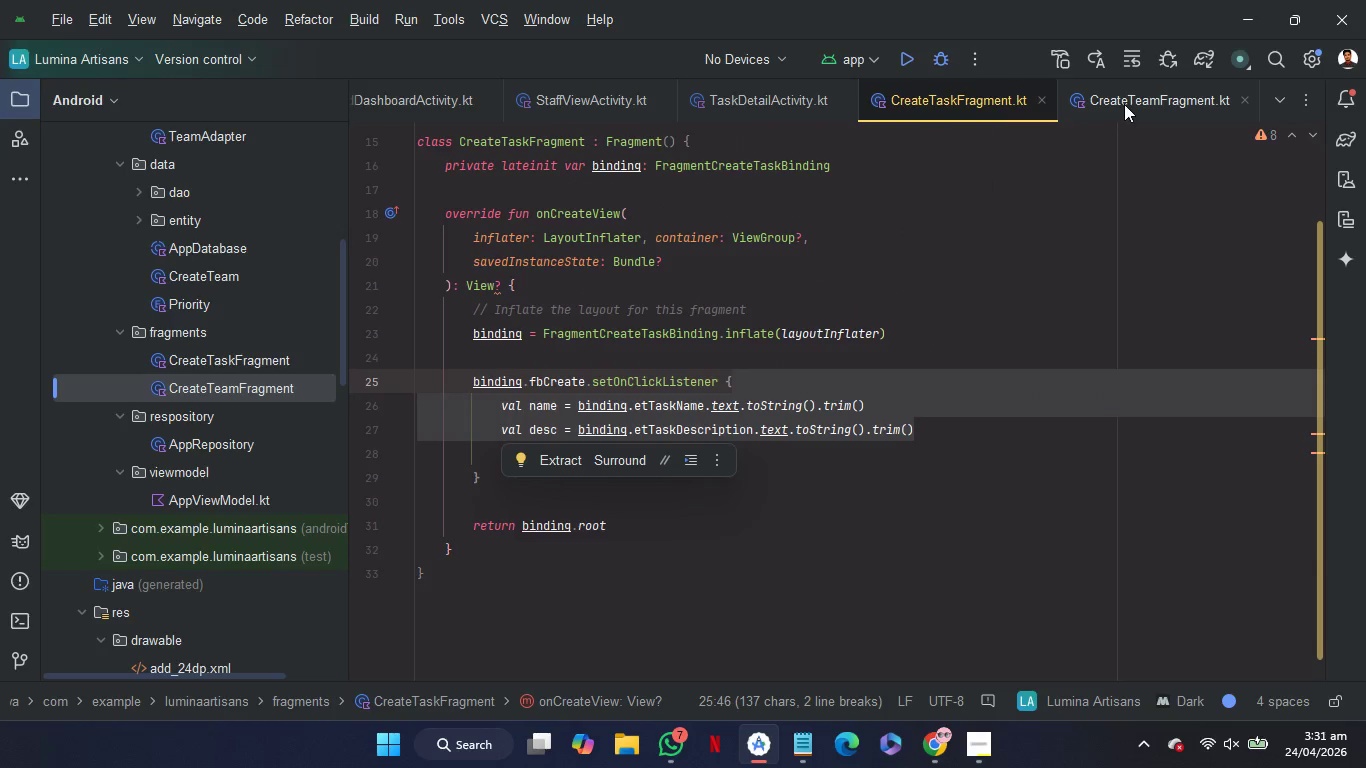 
left_click([1124, 102])
 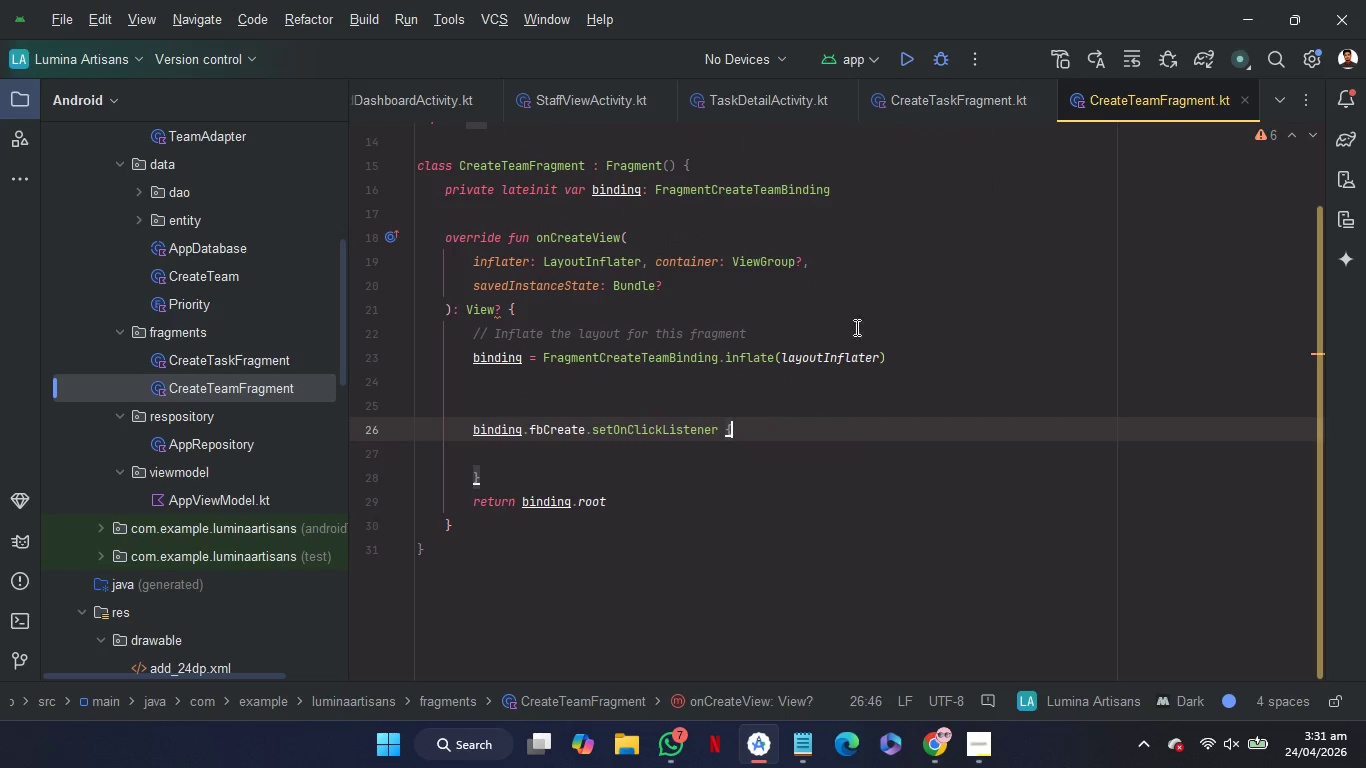 
key(Control+V)
 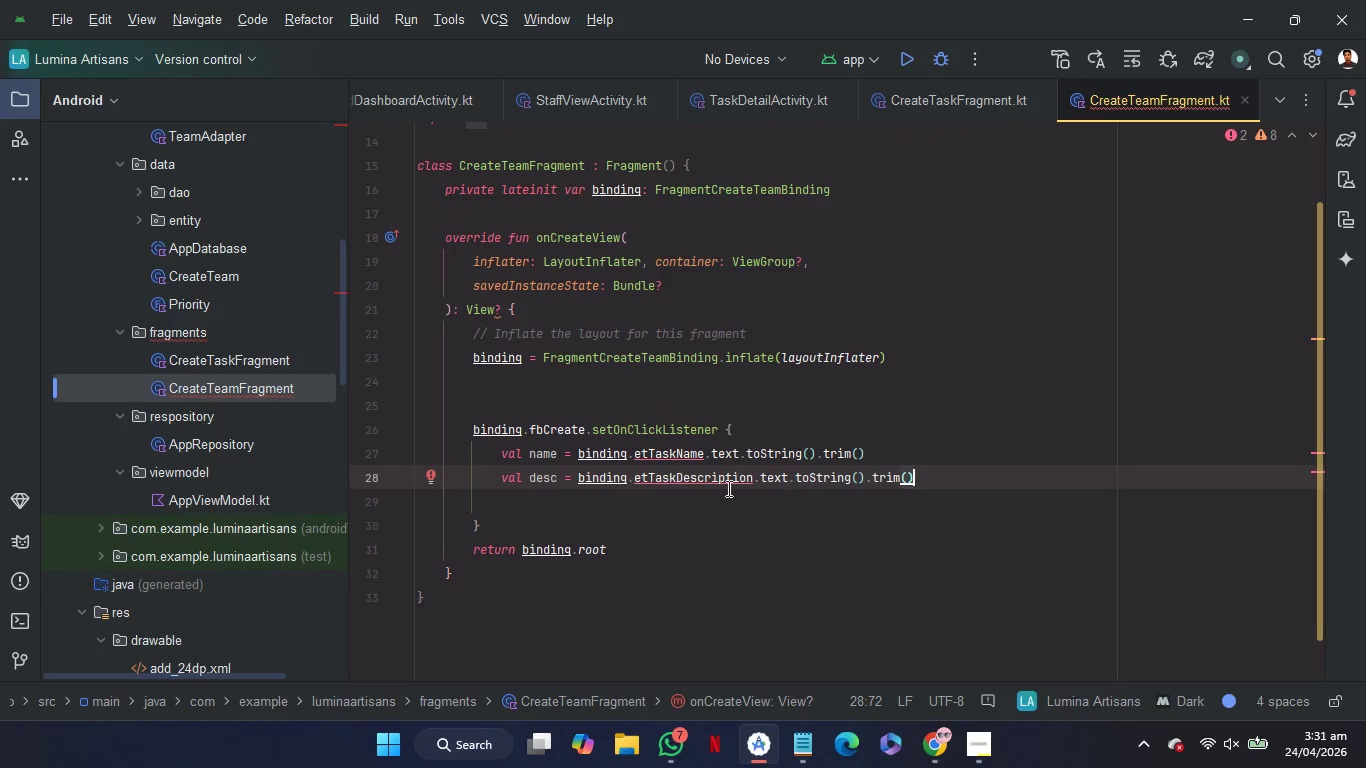 
left_click([676, 456])
 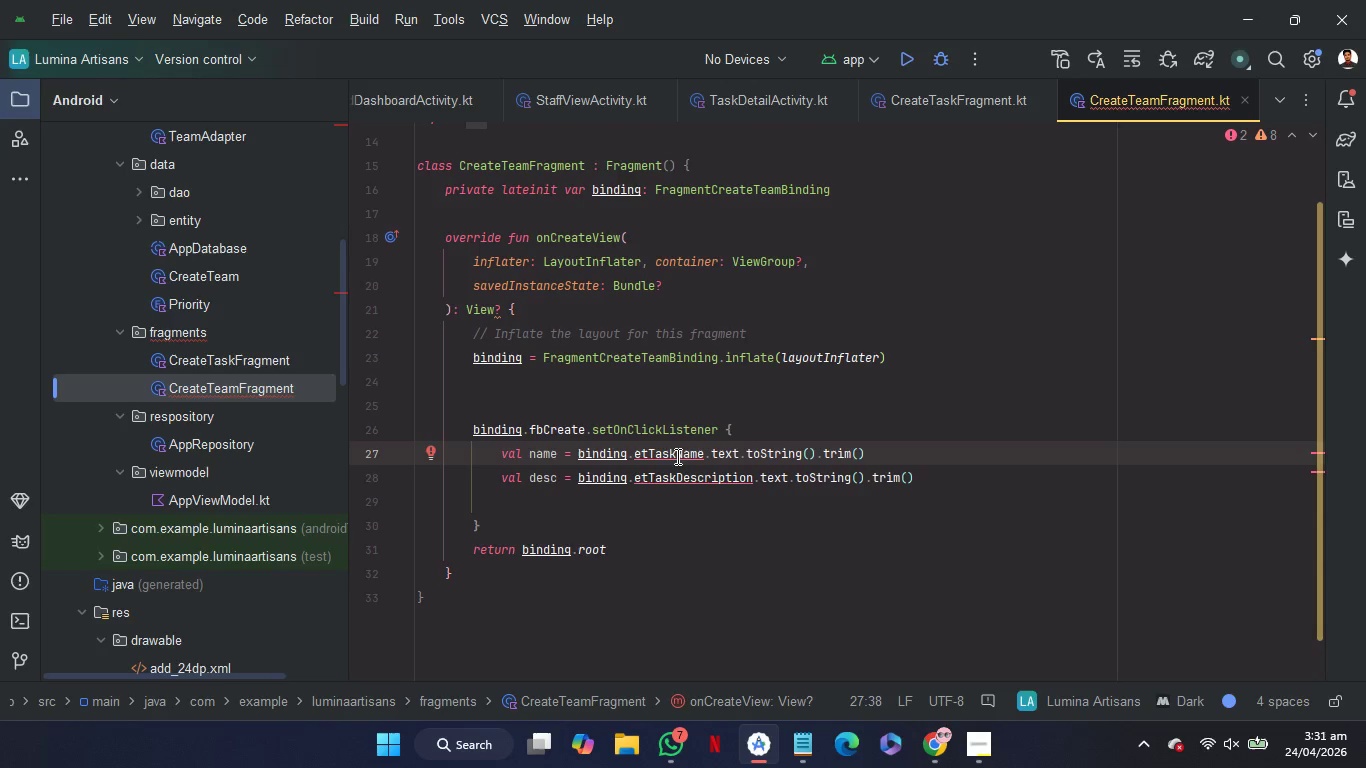 
key(Backspace)
key(Backspace)
key(Backspace)
type(eam)
 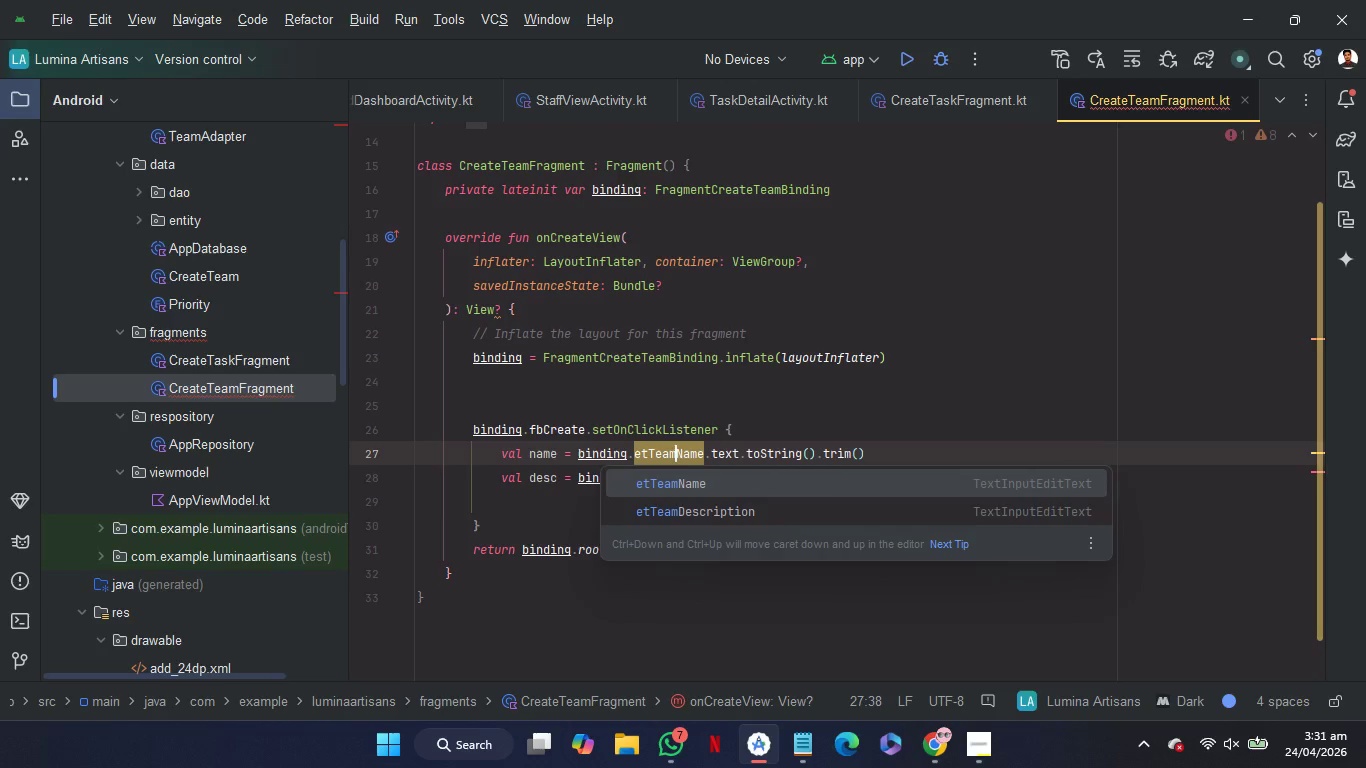 
key(ArrowRight)
 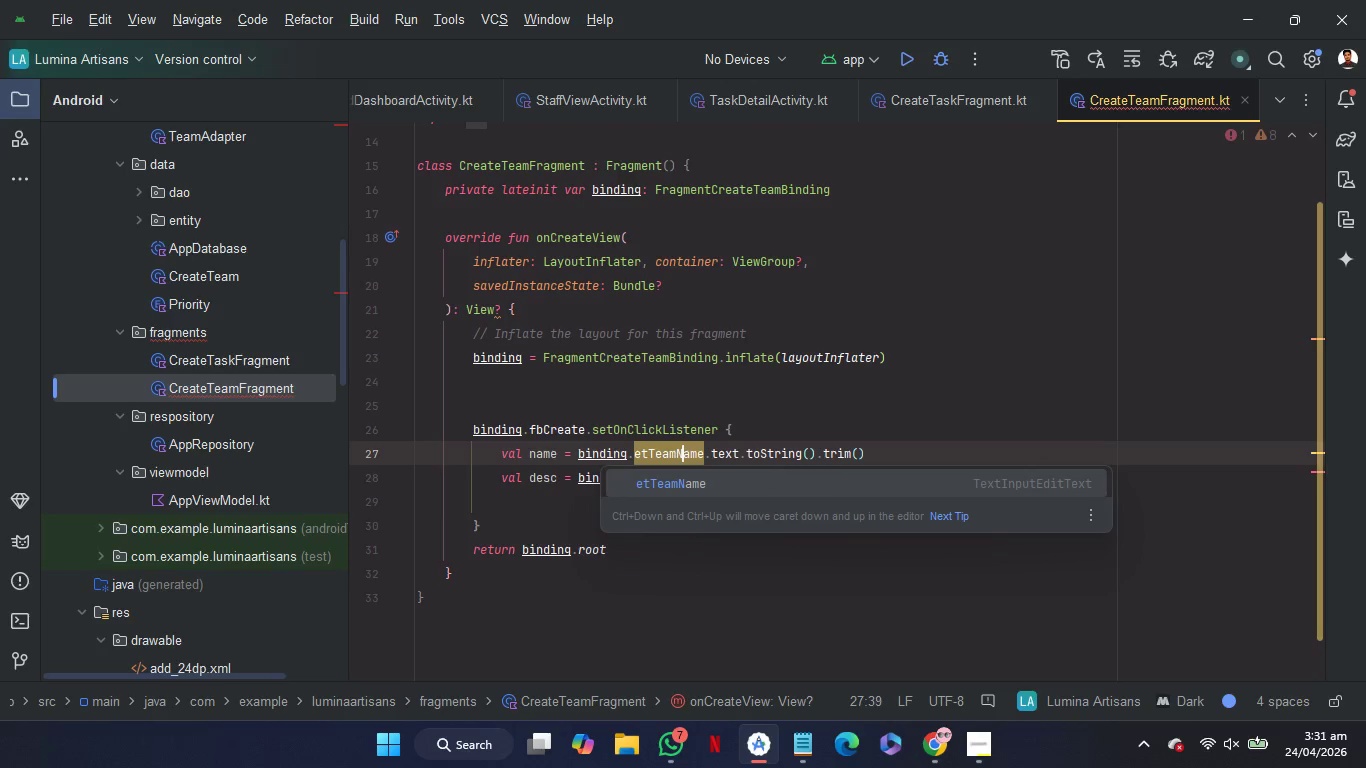 
key(ArrowRight)
 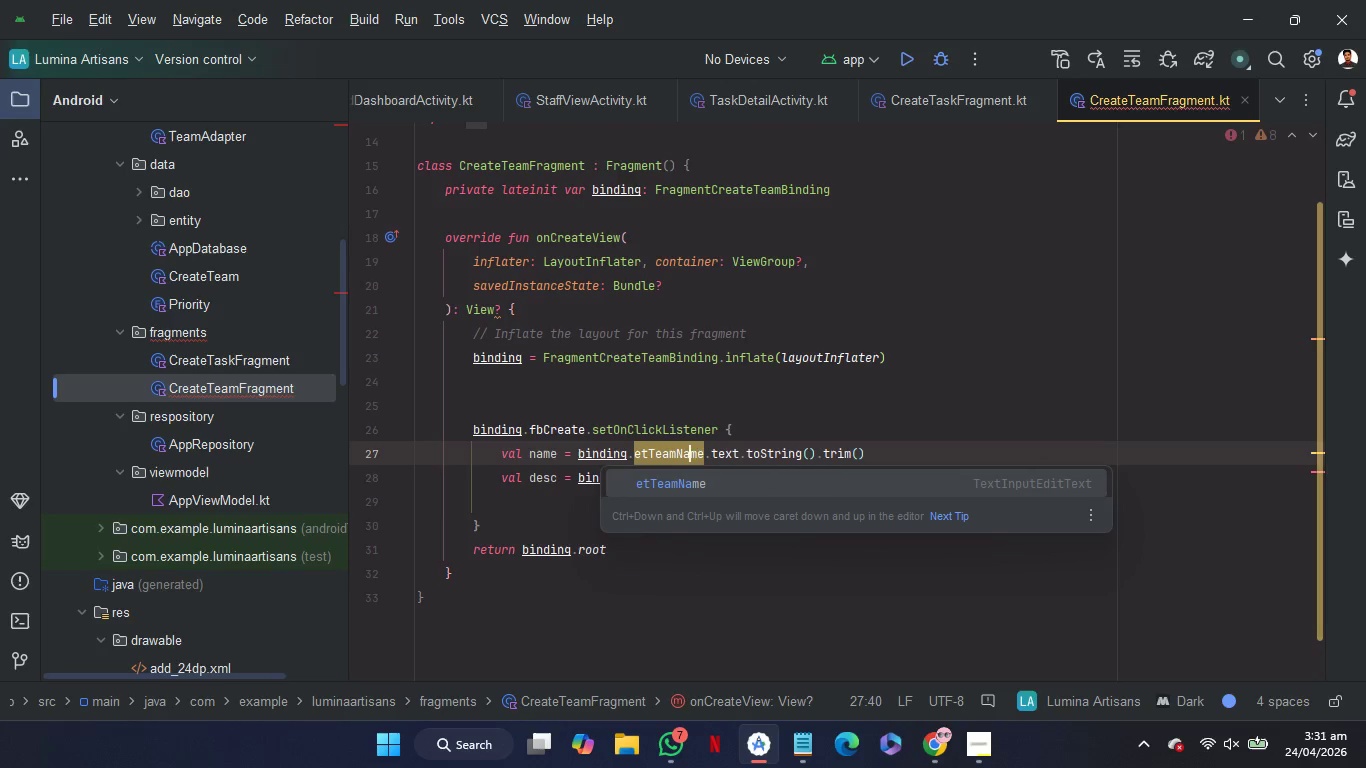 
key(ArrowRight)
 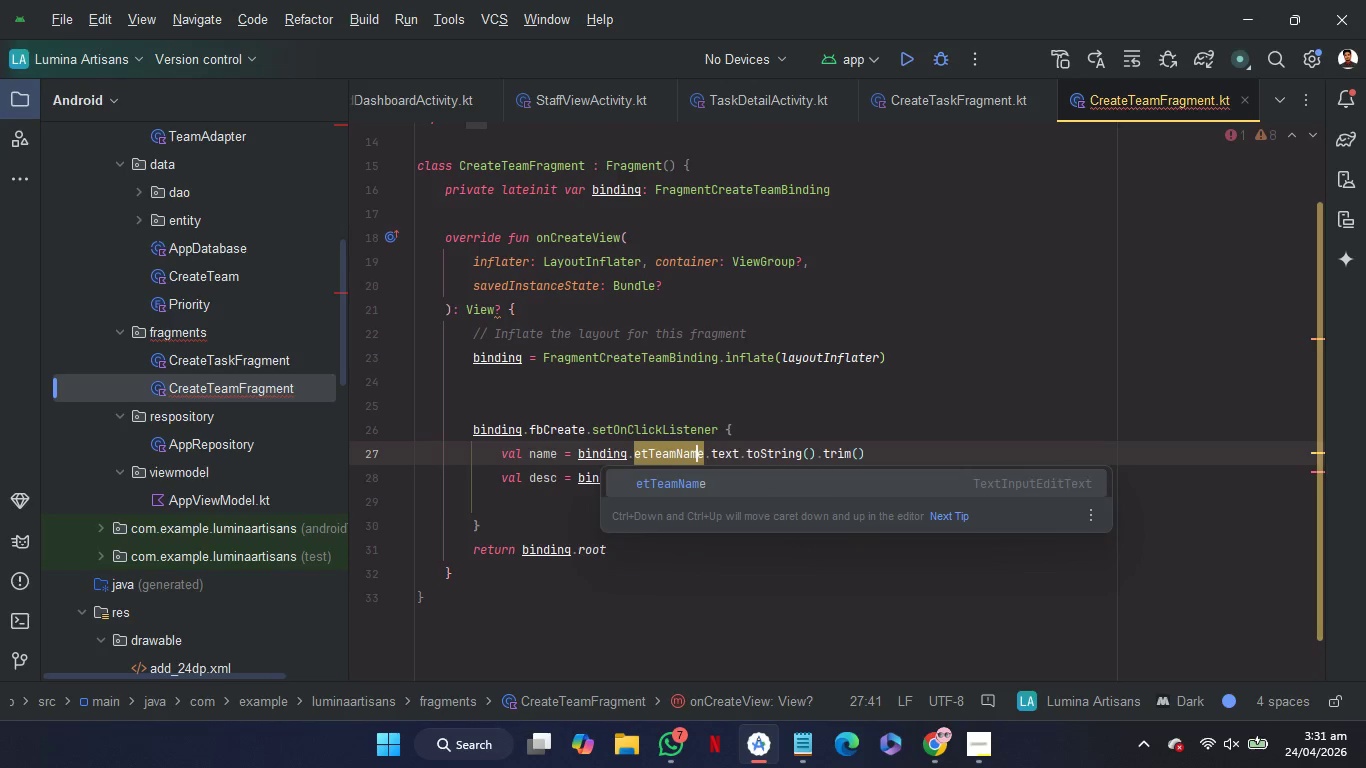 
key(ArrowRight)
 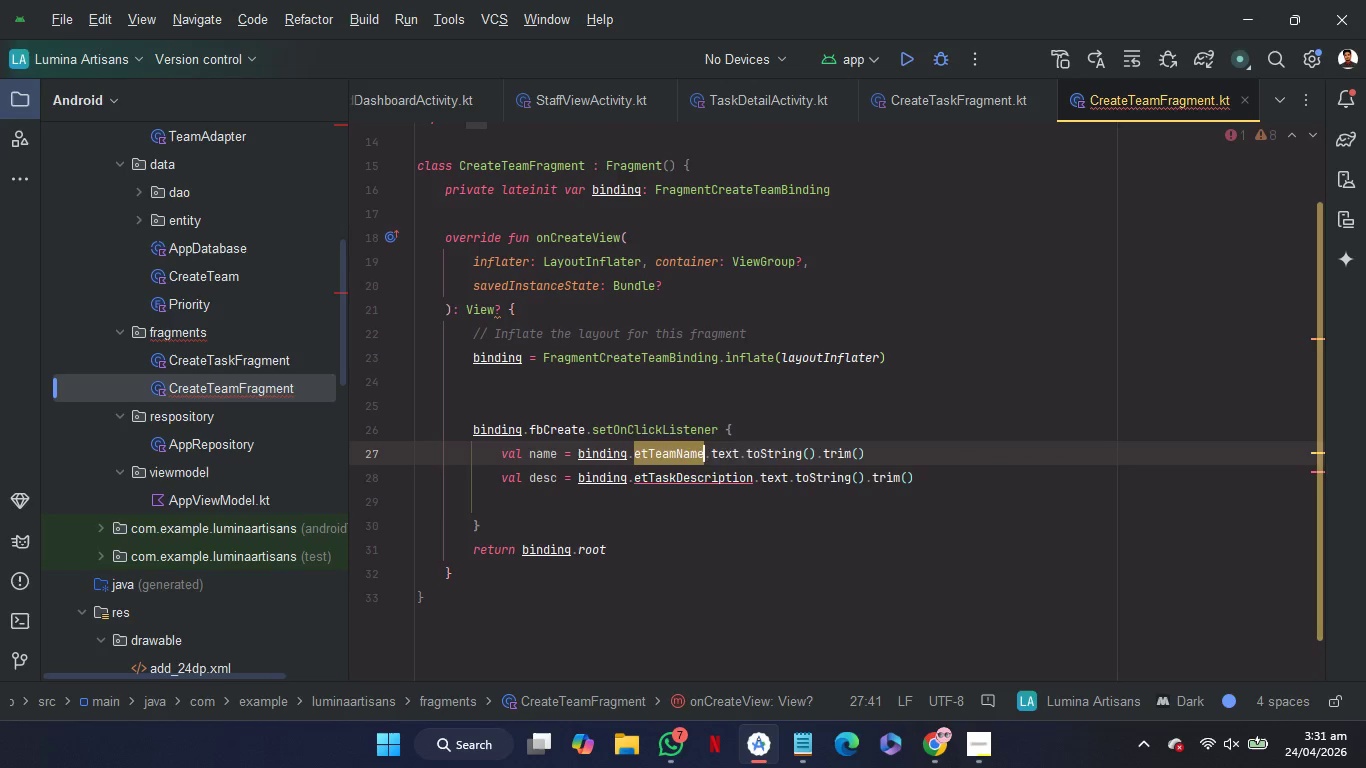 
key(ArrowRight)
 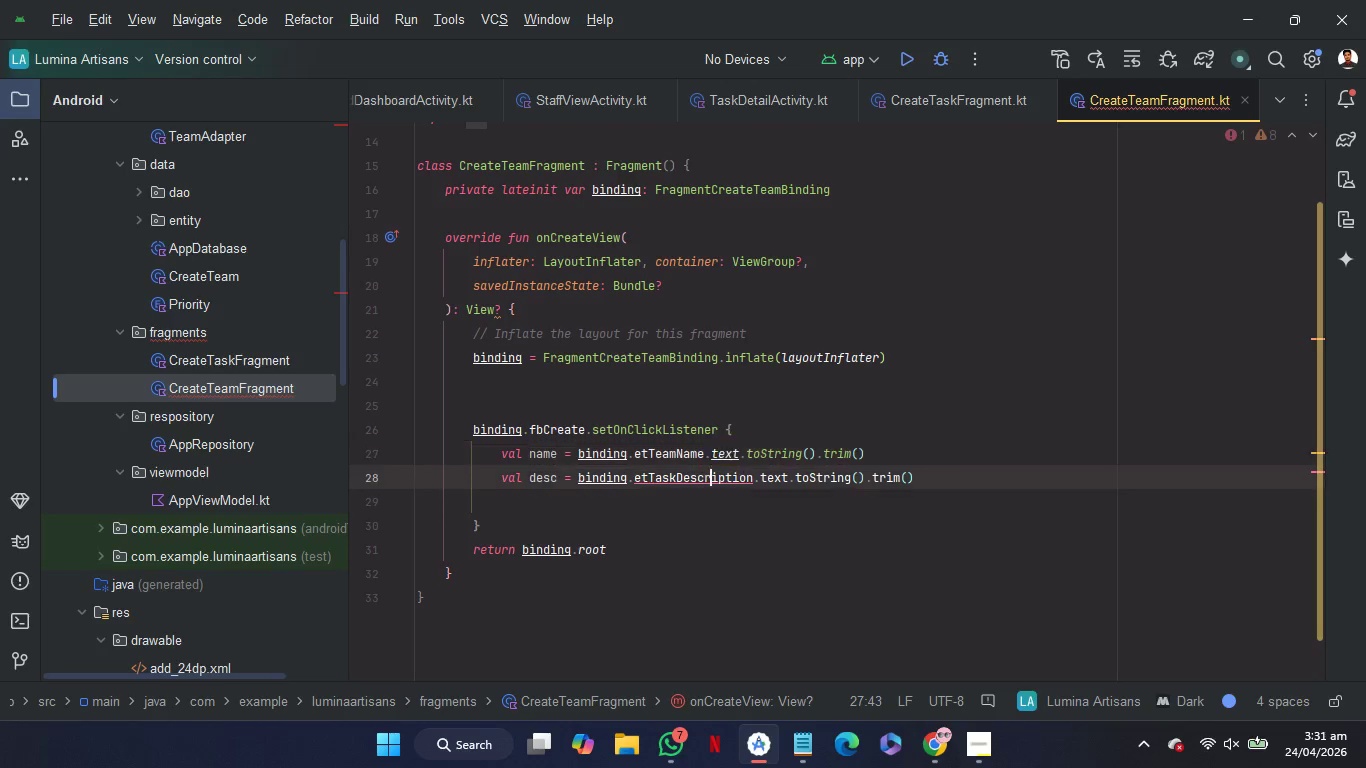 
key(ArrowDown)
 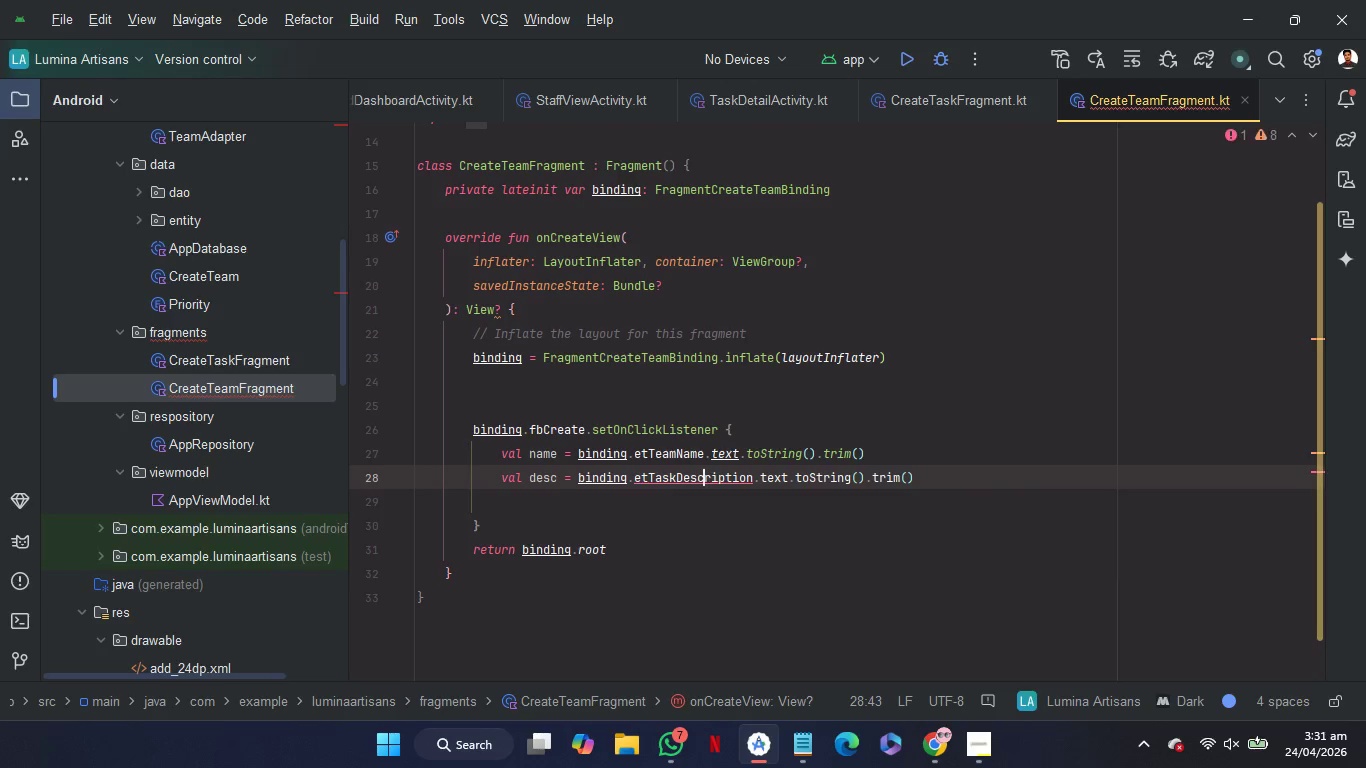 
key(ArrowLeft)
 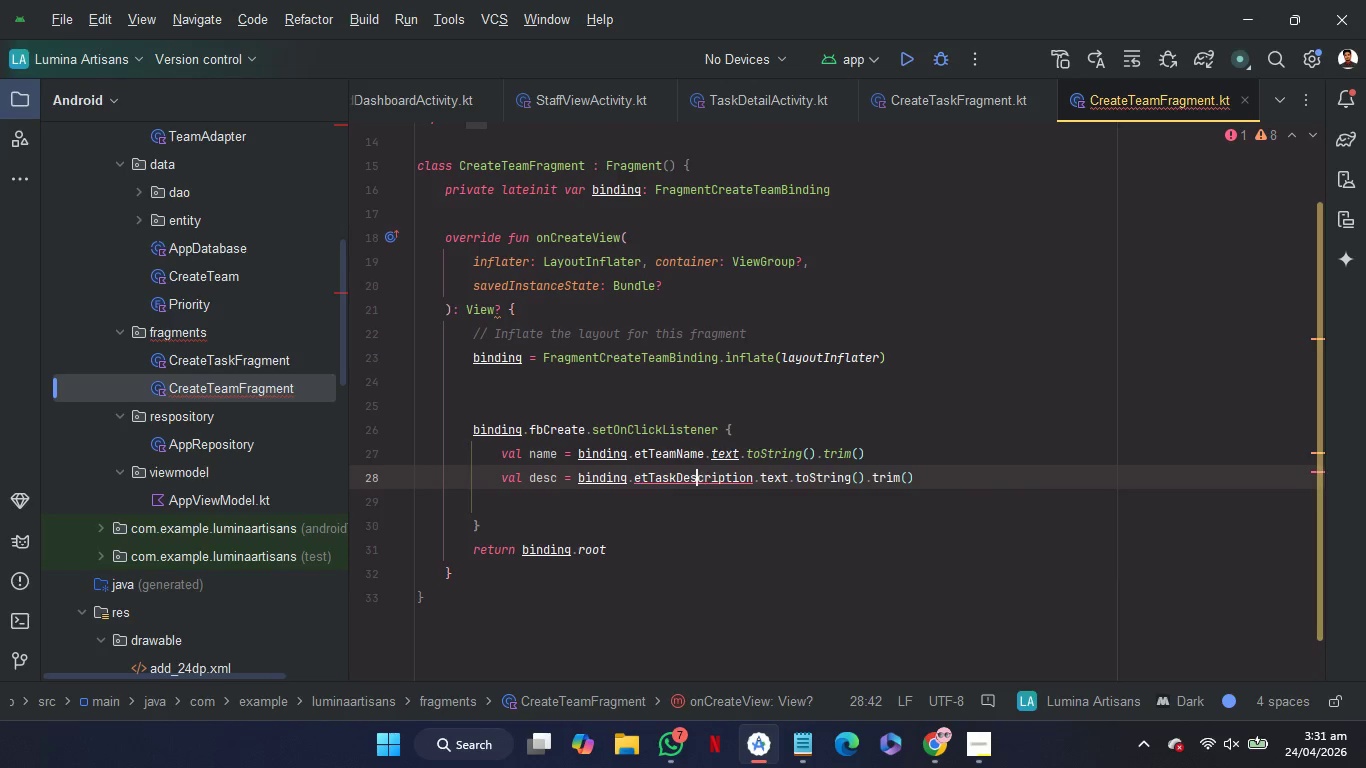 
key(ArrowLeft)
 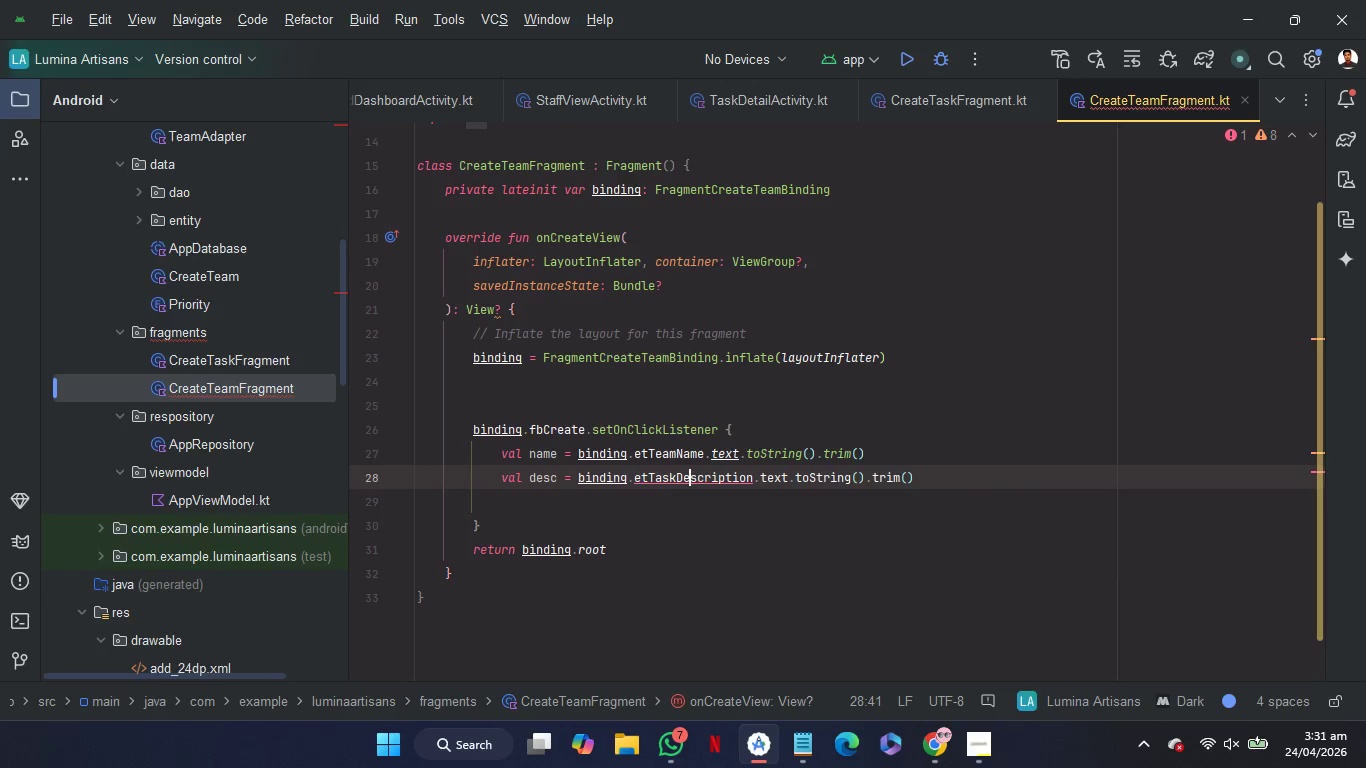 
key(ArrowLeft)
 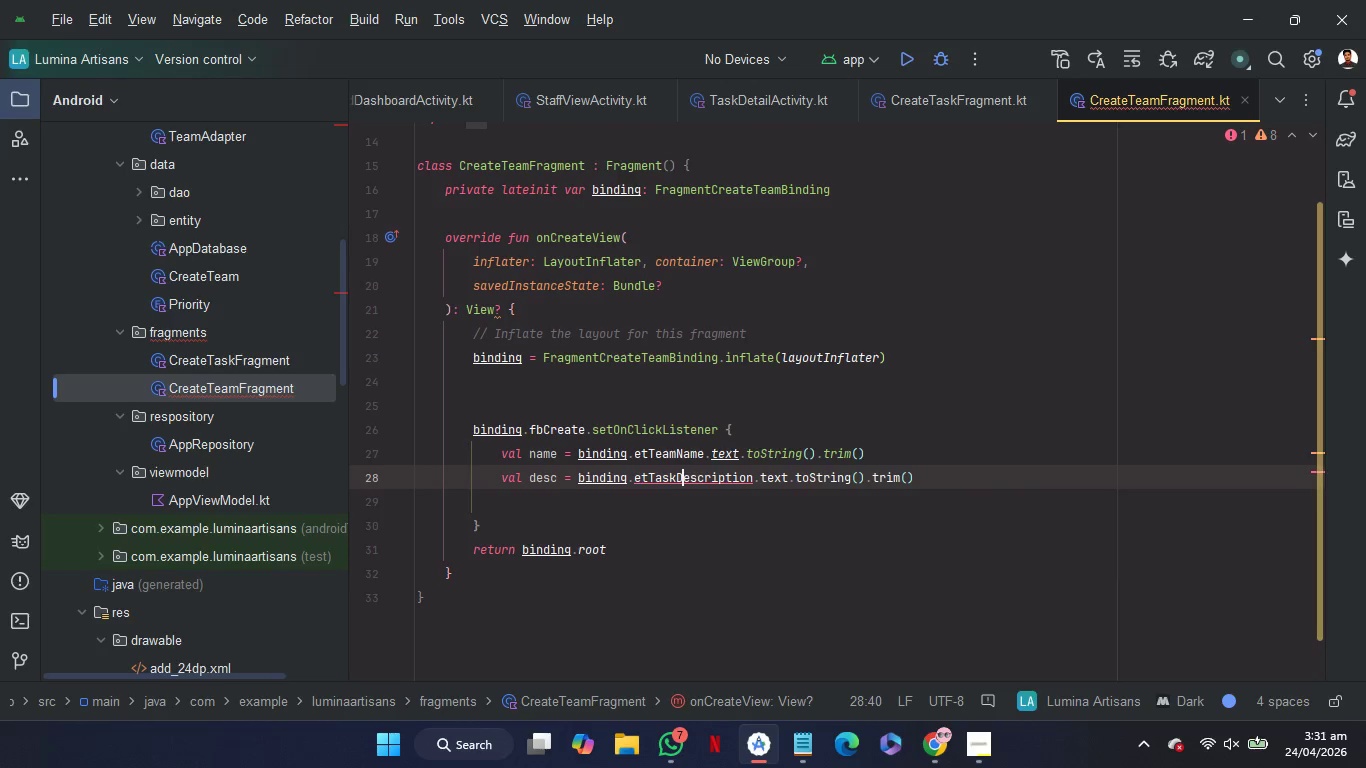 
key(ArrowLeft)
 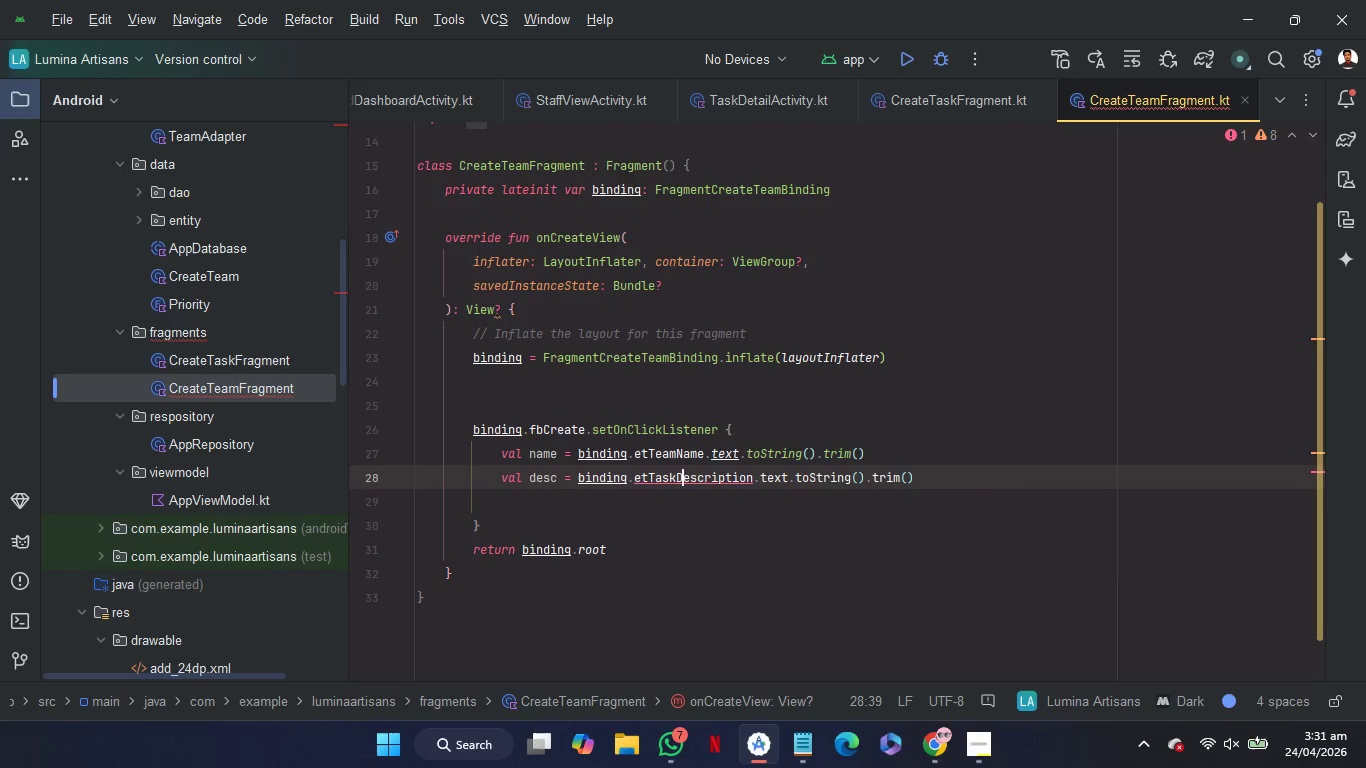 
key(ArrowLeft)
 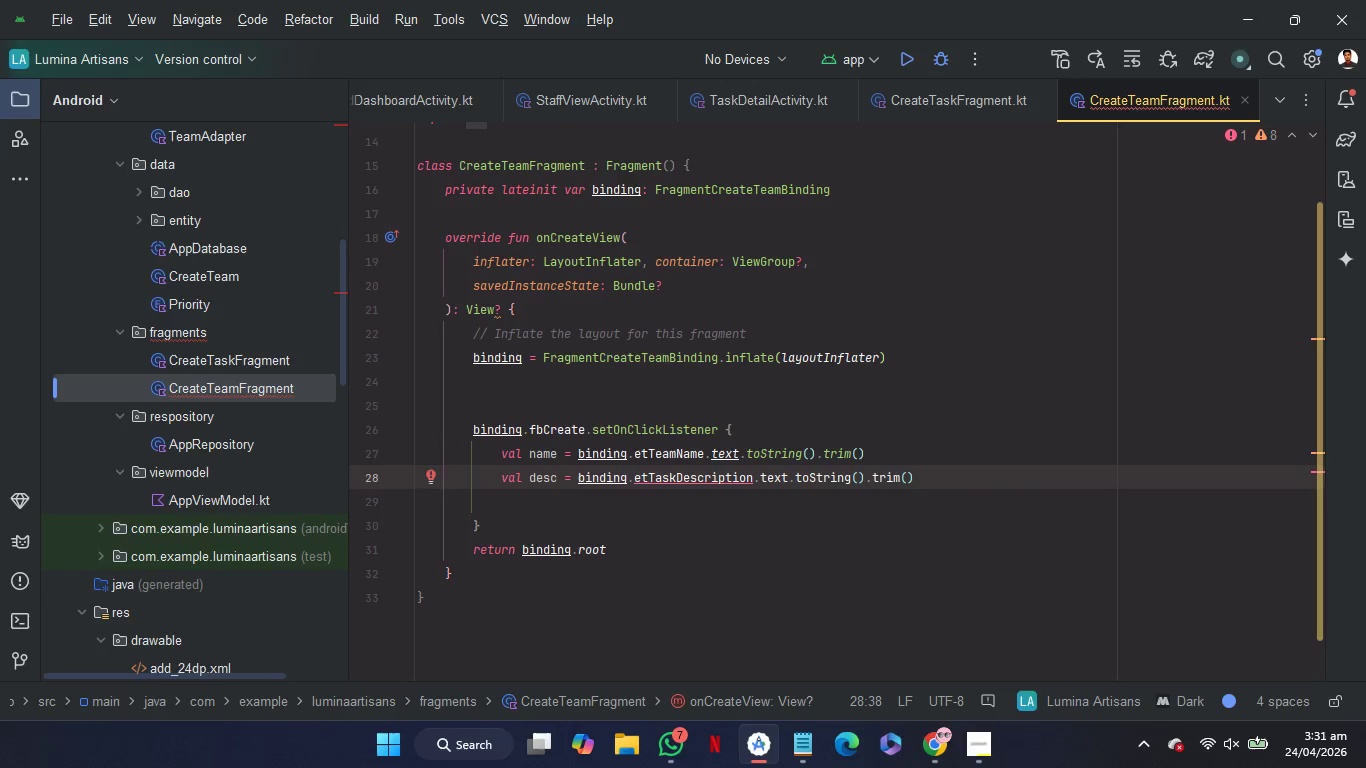 
key(Backspace)
key(Backspace)
key(Backspace)
type(eam)
 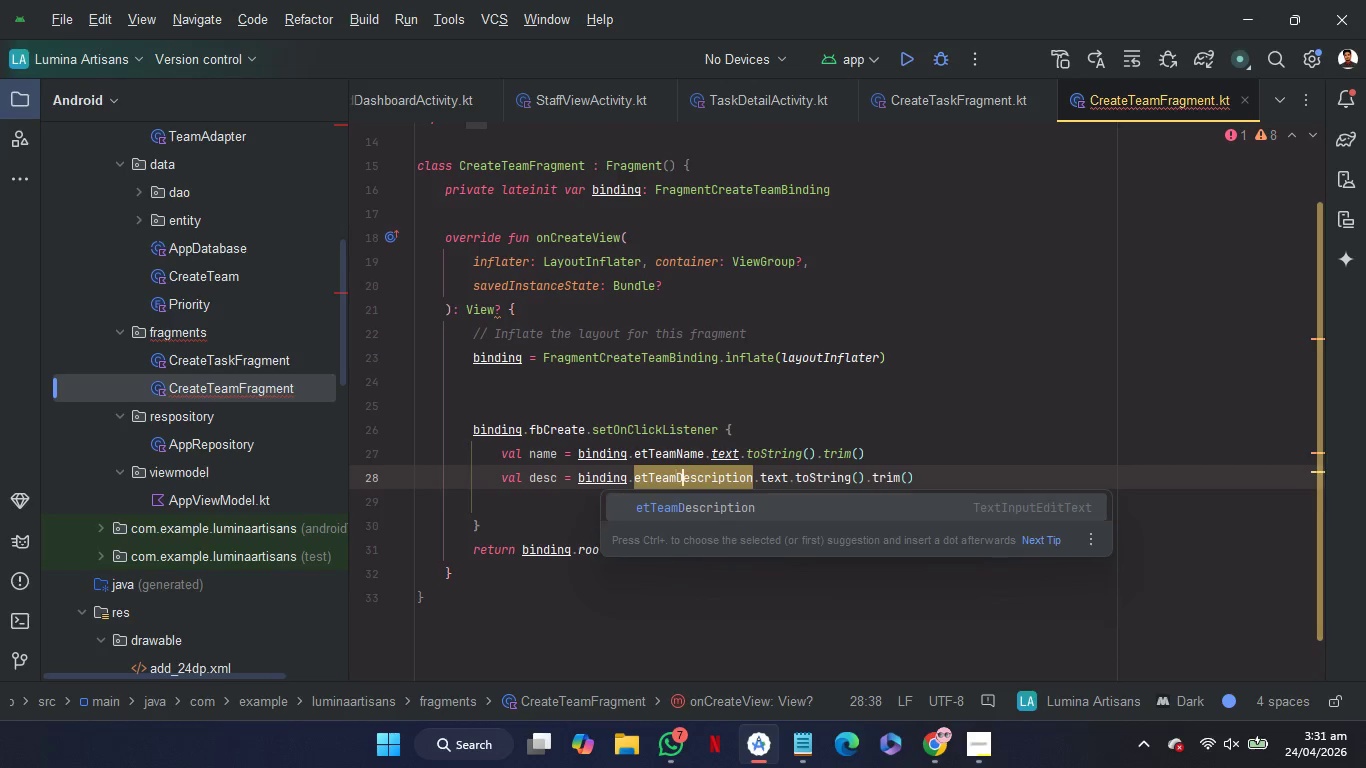 
hold_key(key=ArrowRight, duration=0.84)
 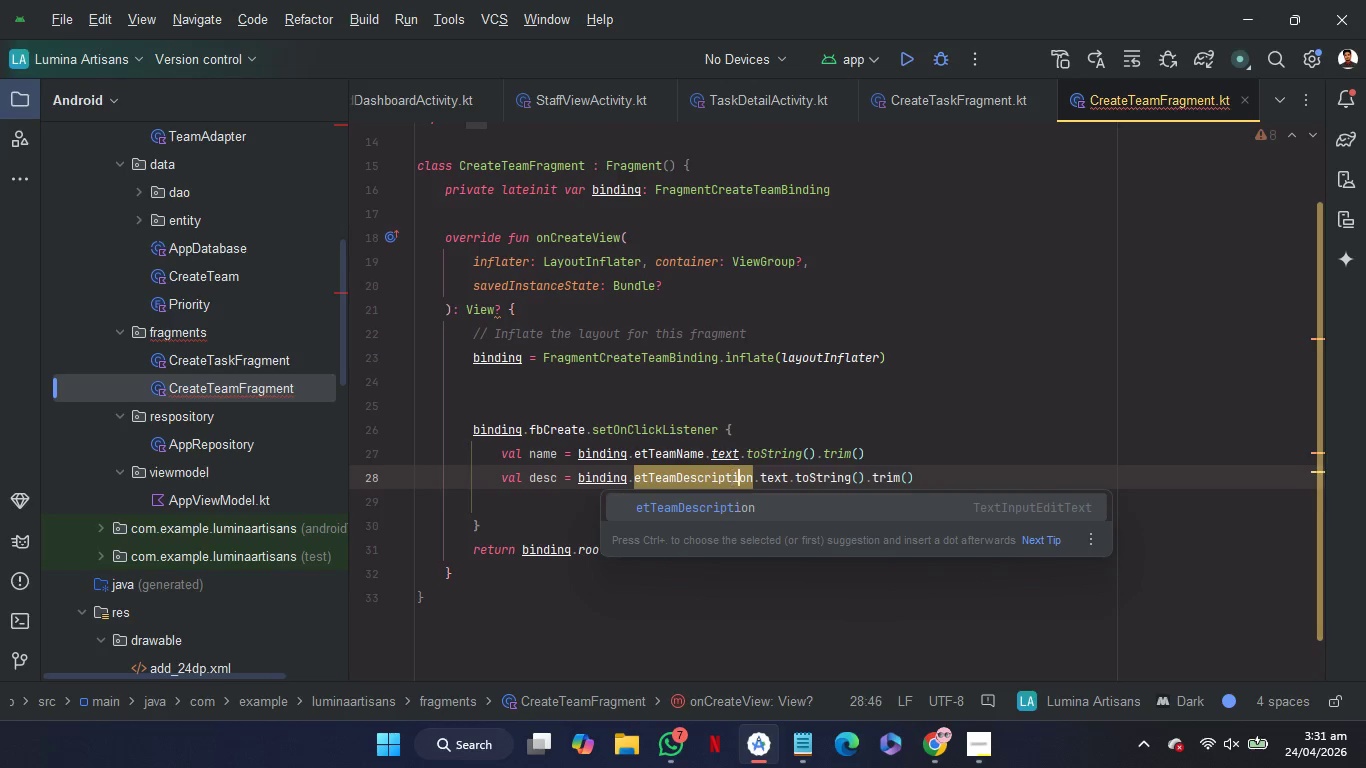 
key(ArrowRight)
 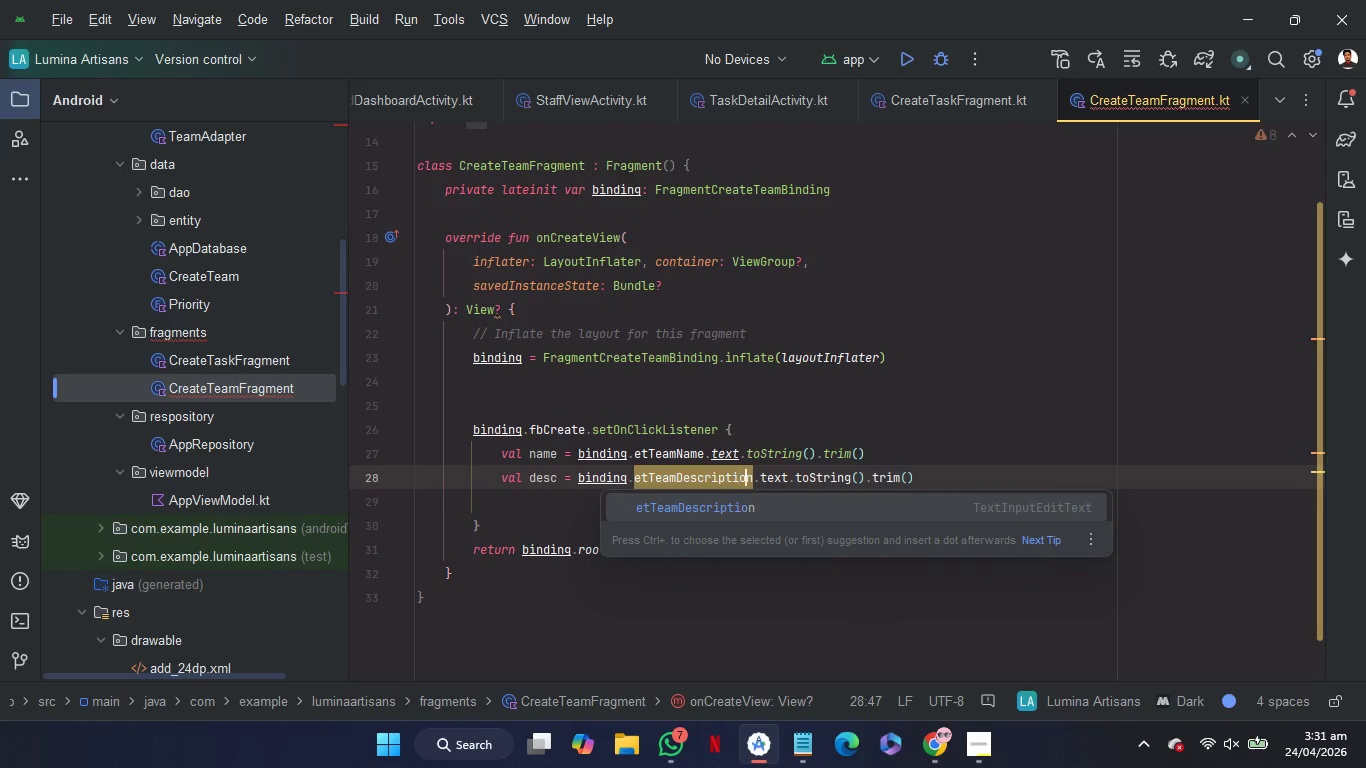 
key(ArrowRight)
 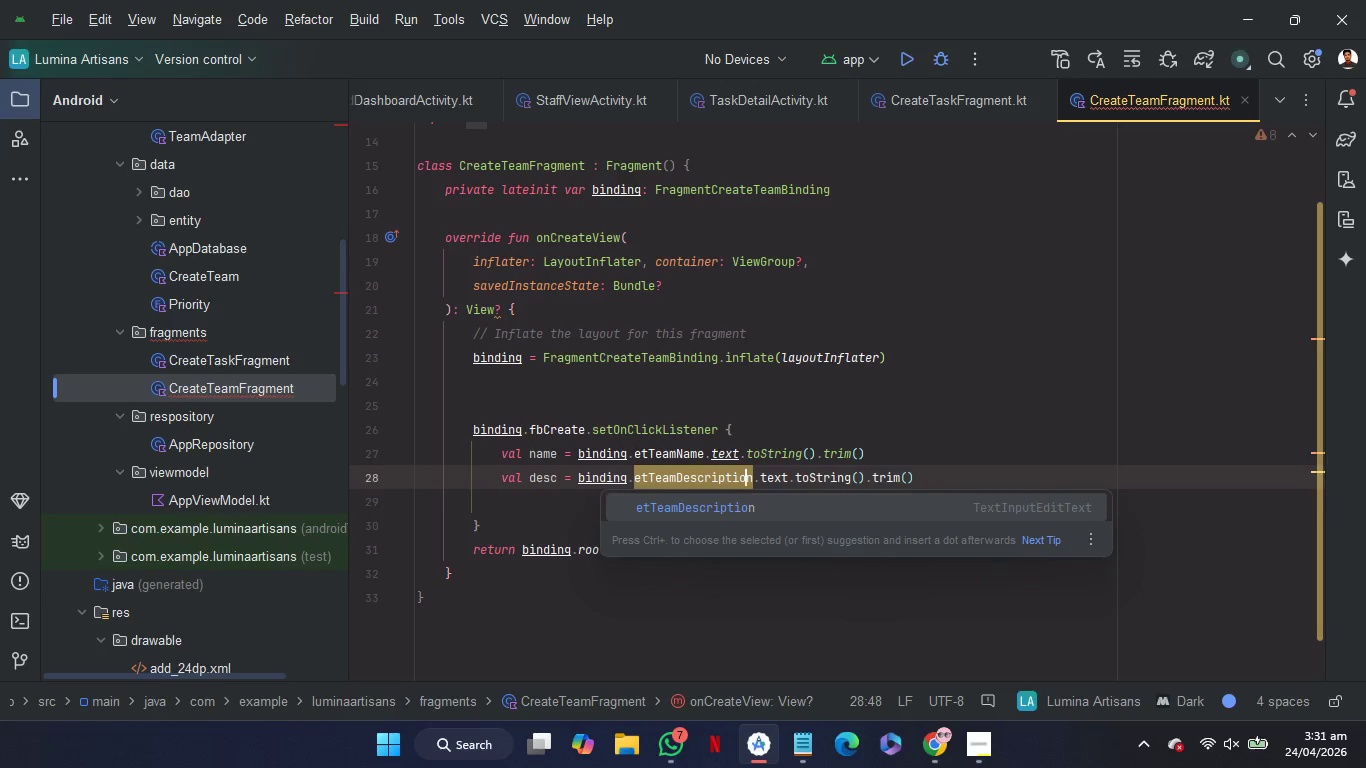 
key(ArrowRight)
 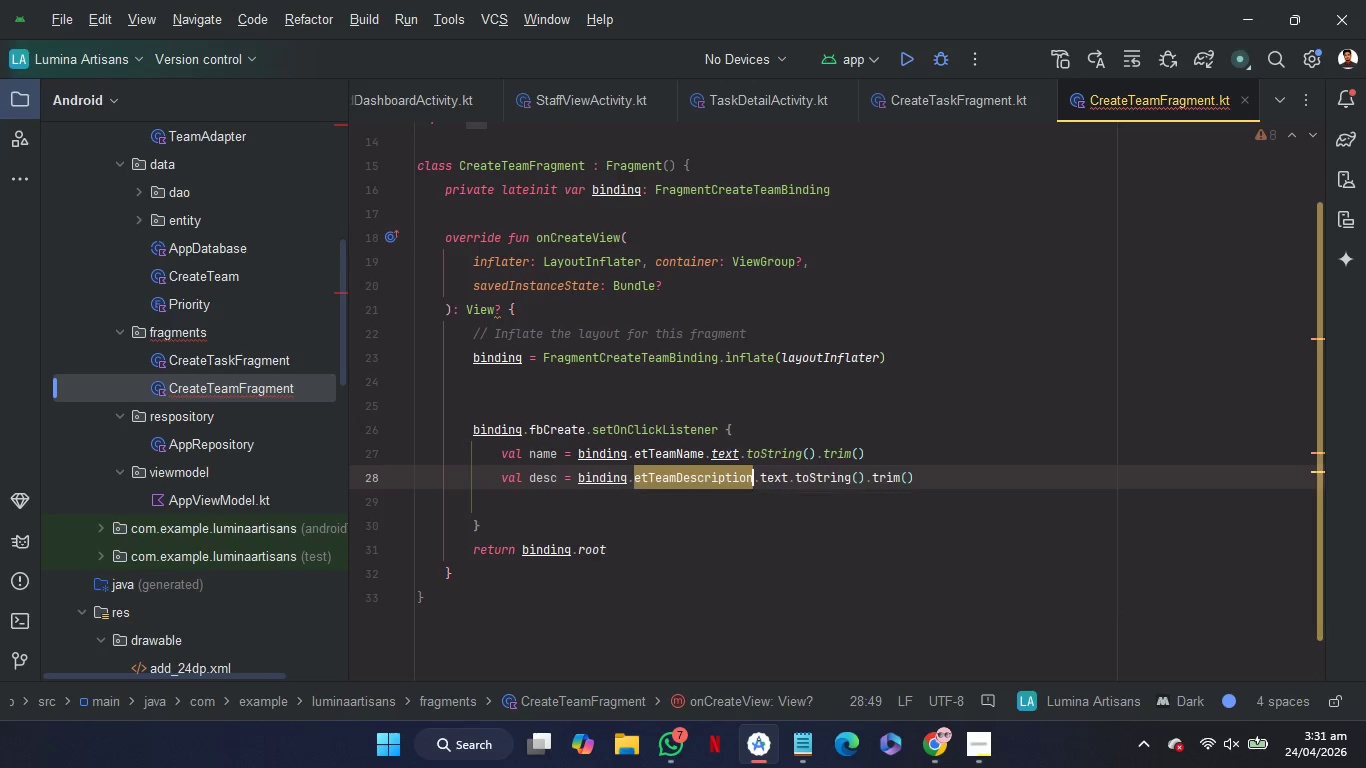 
key(Enter)
 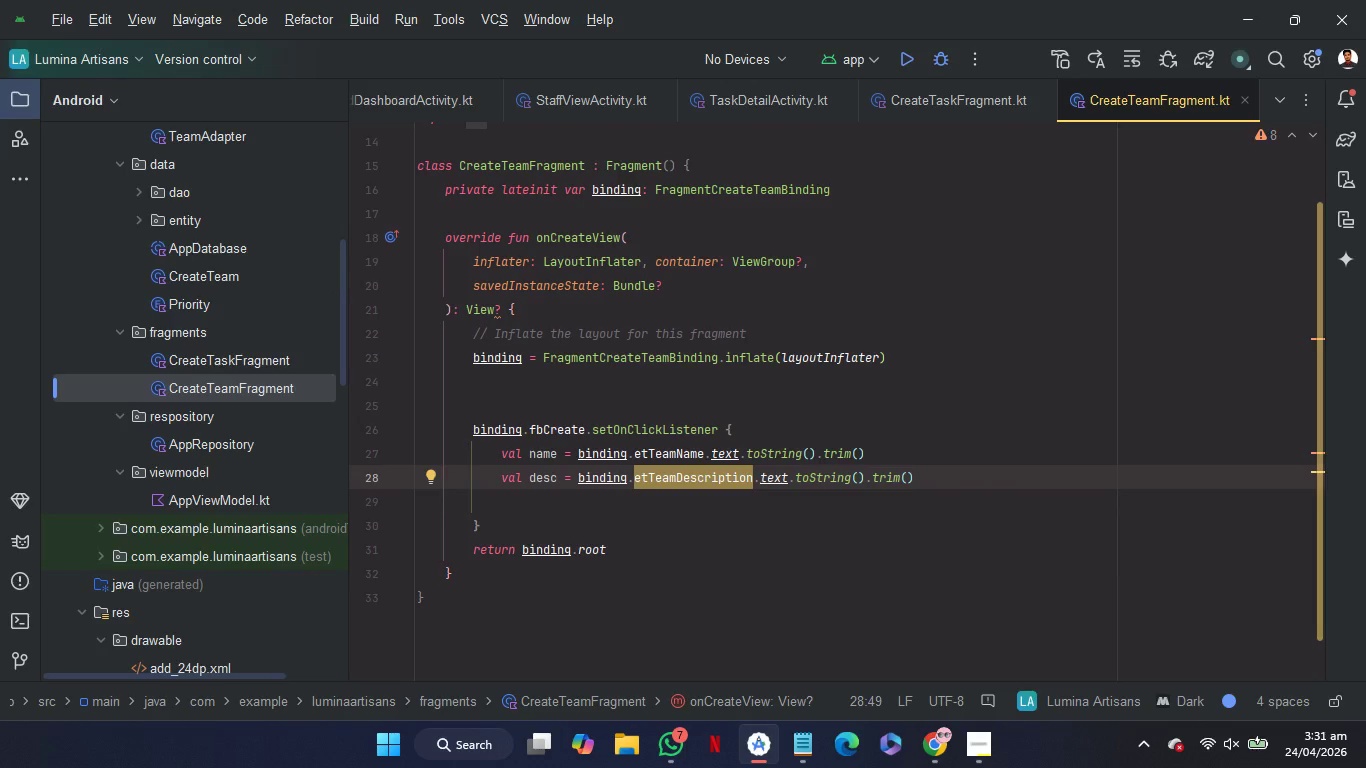 
hold_key(key=ArrowRight, duration=1.03)
 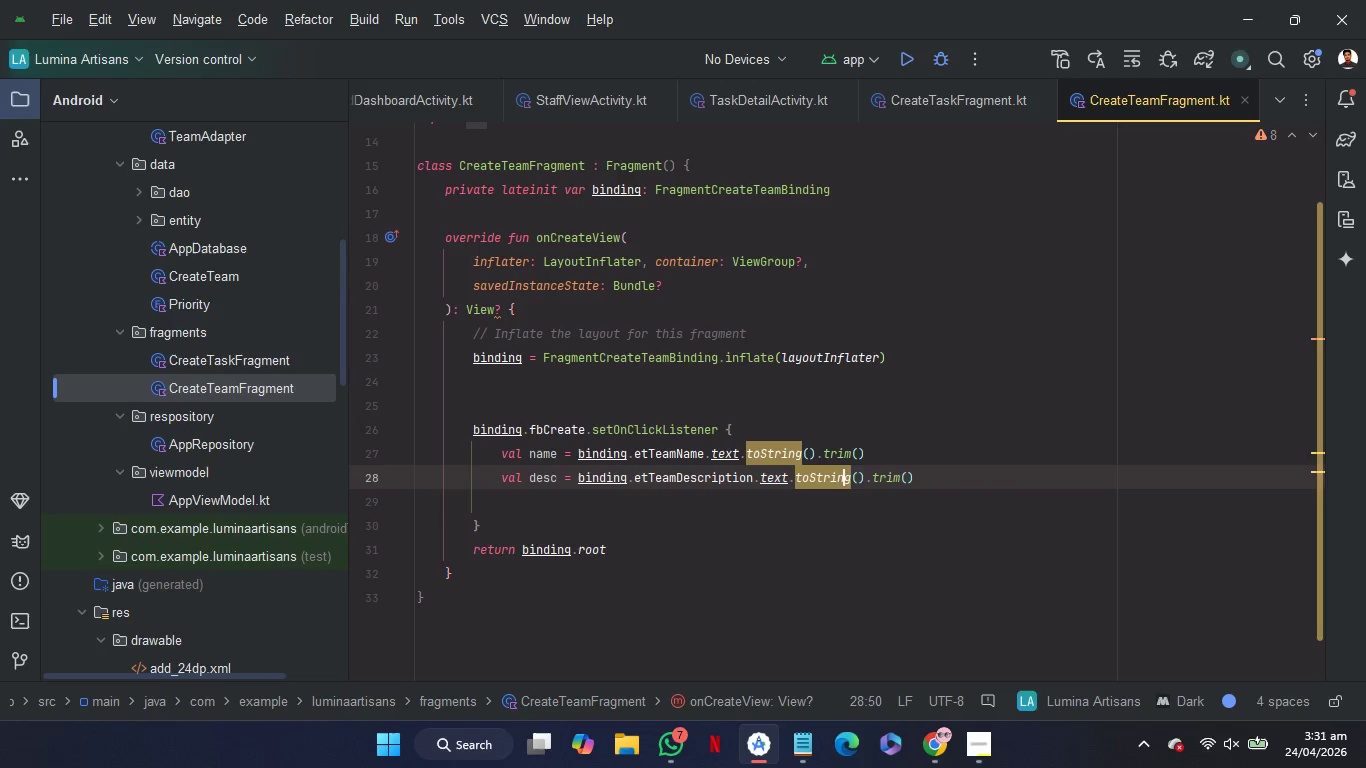 
key(ArrowRight)
 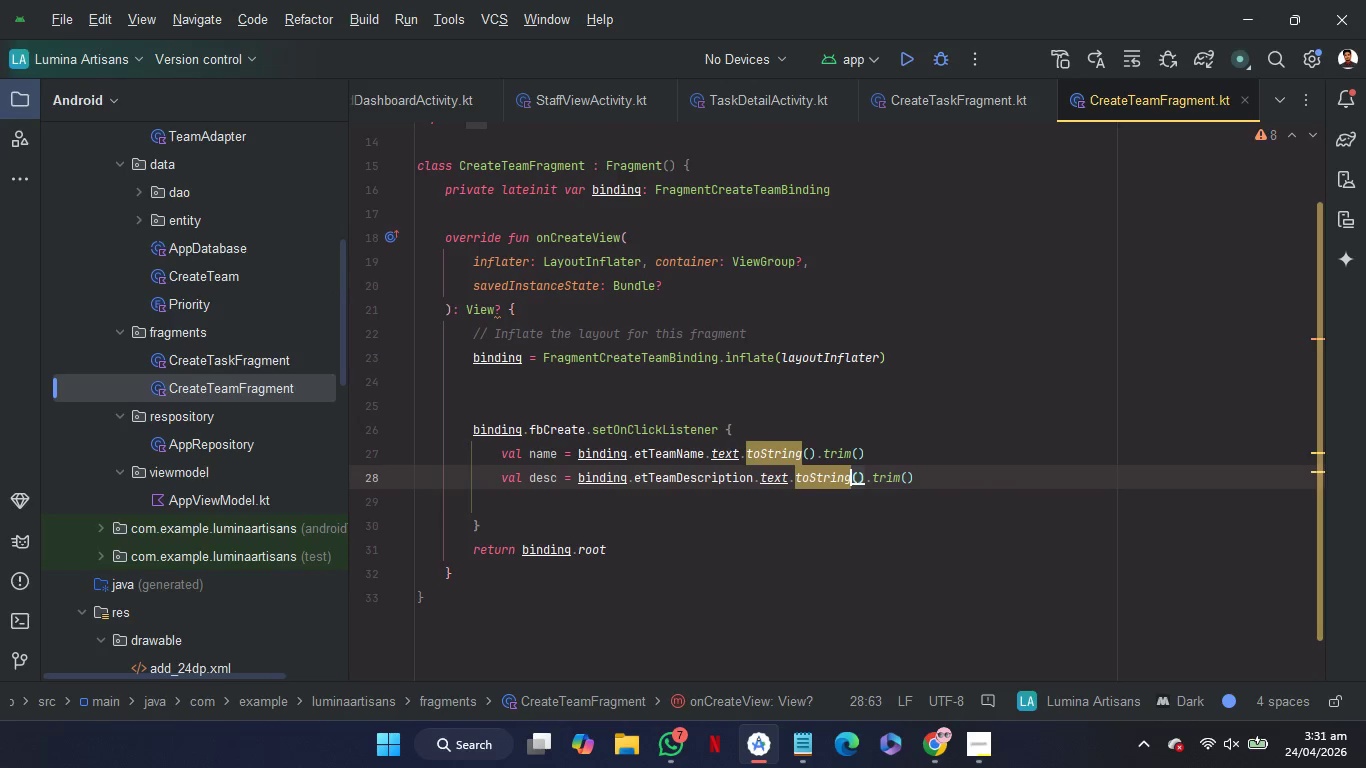 
key(ArrowRight)
 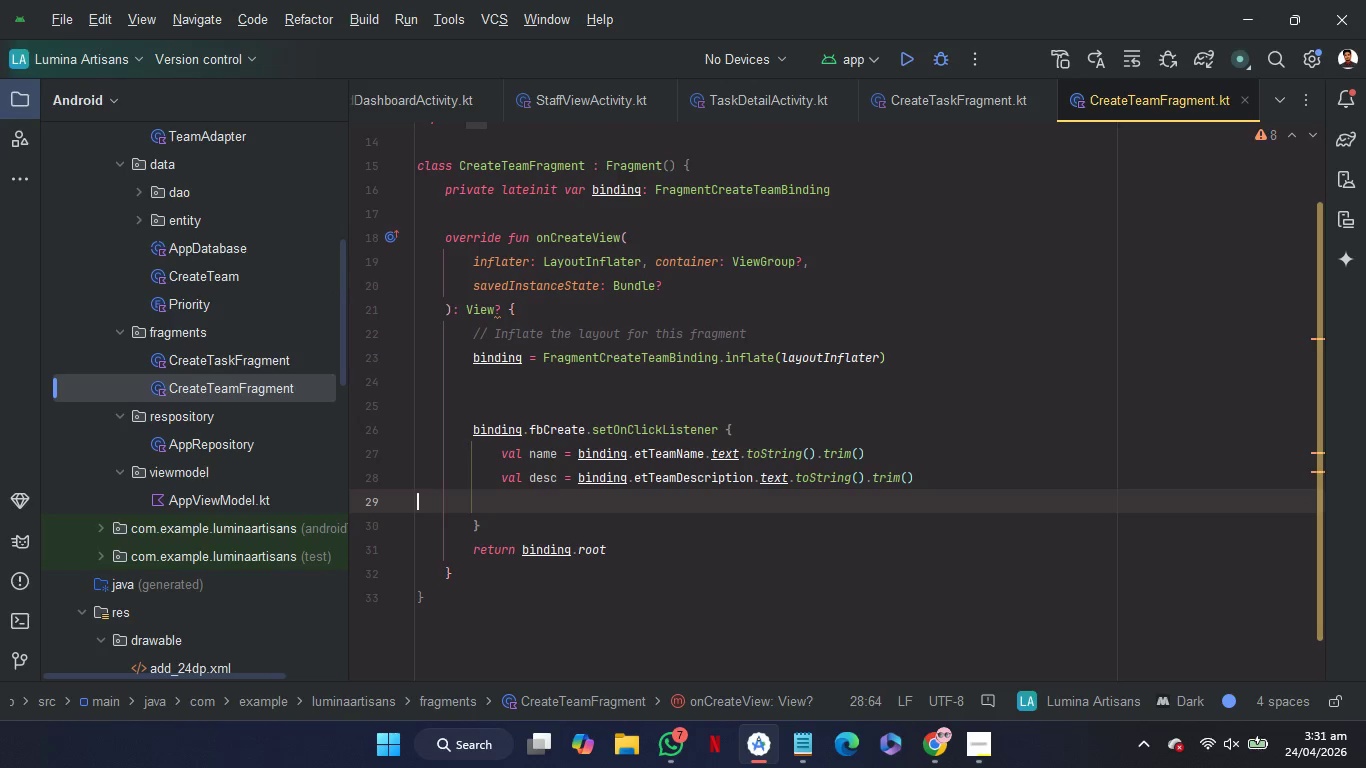 
key(ArrowDown)
 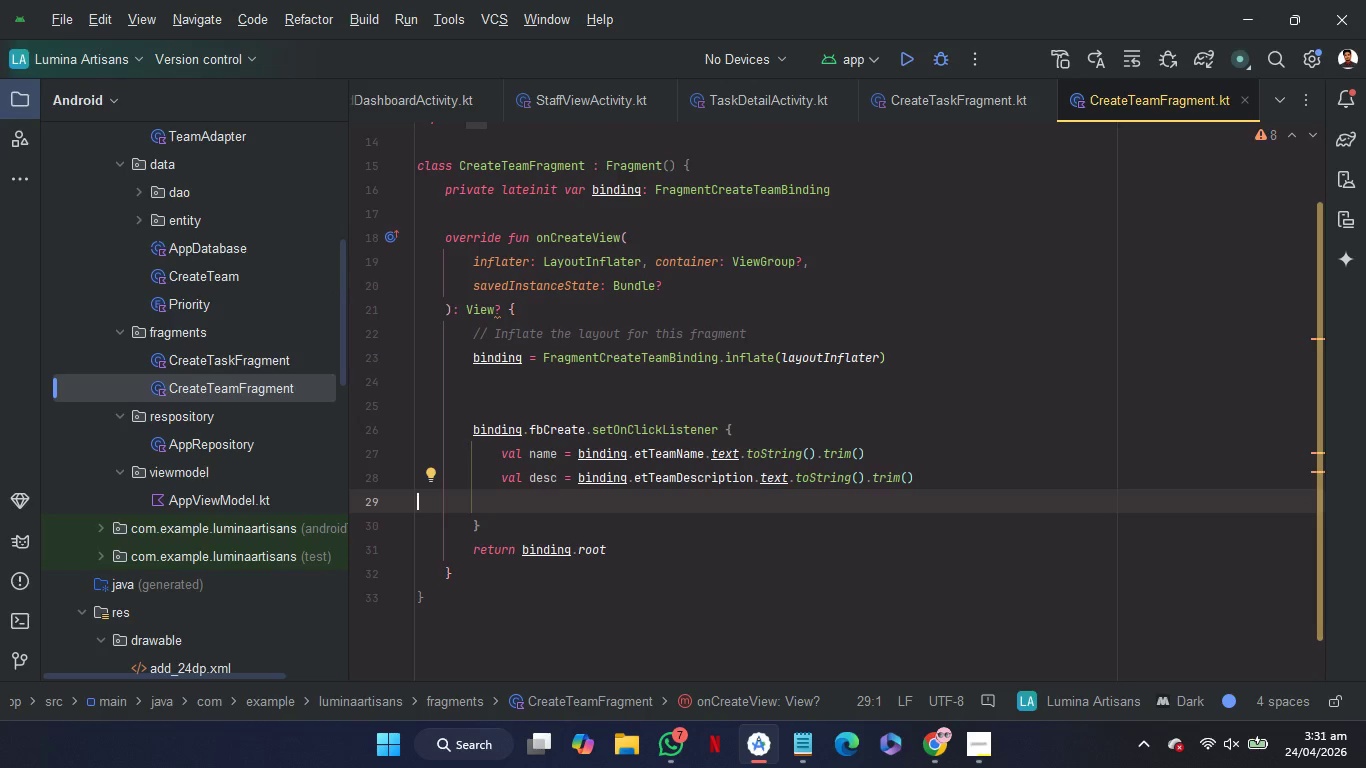 
key(Backspace)
 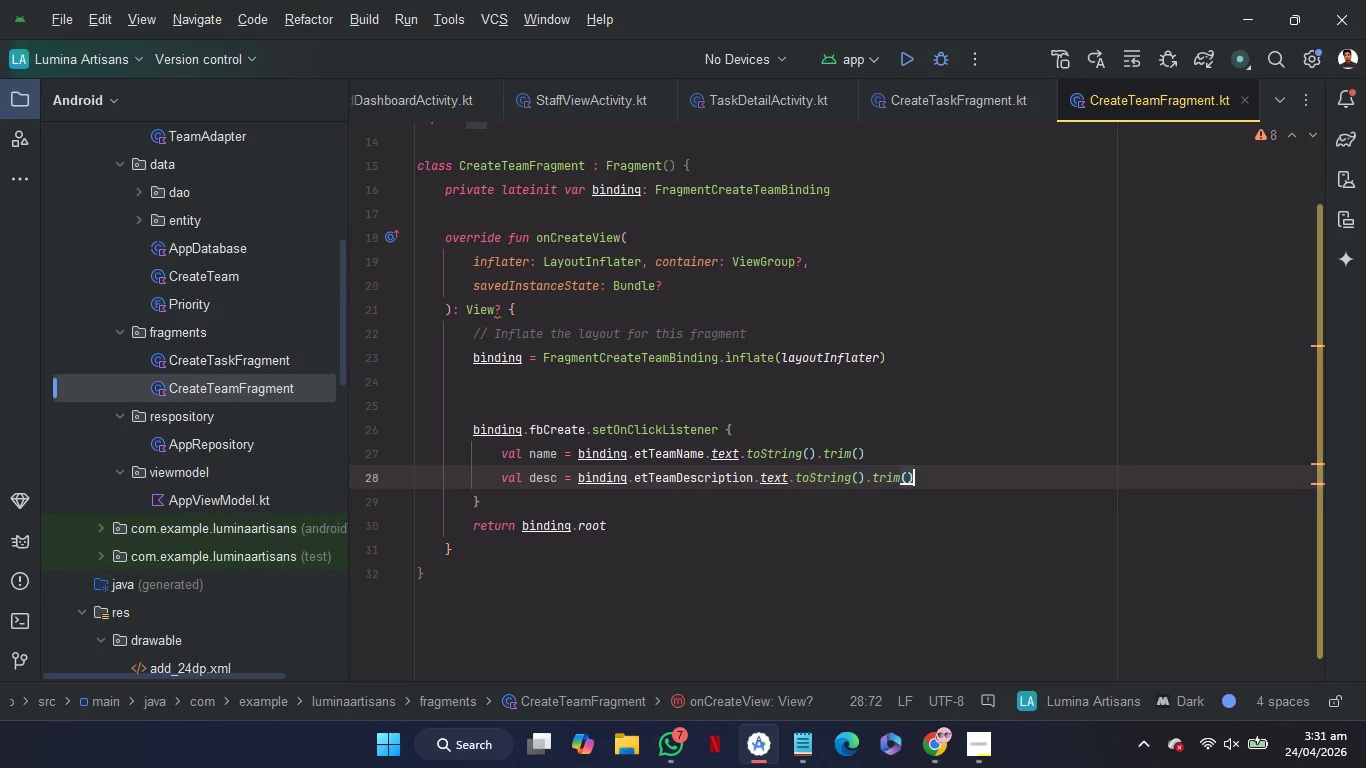 
key(Enter)
 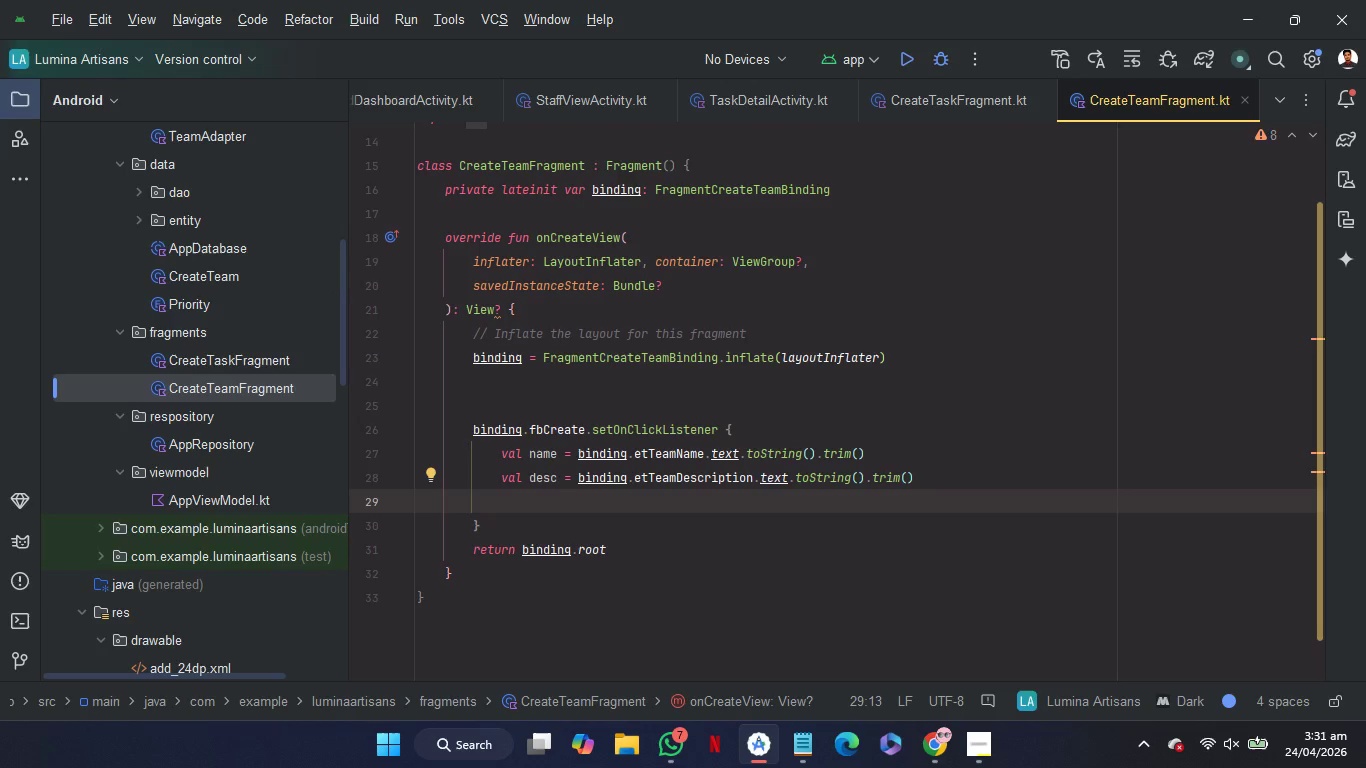 
type(if)
 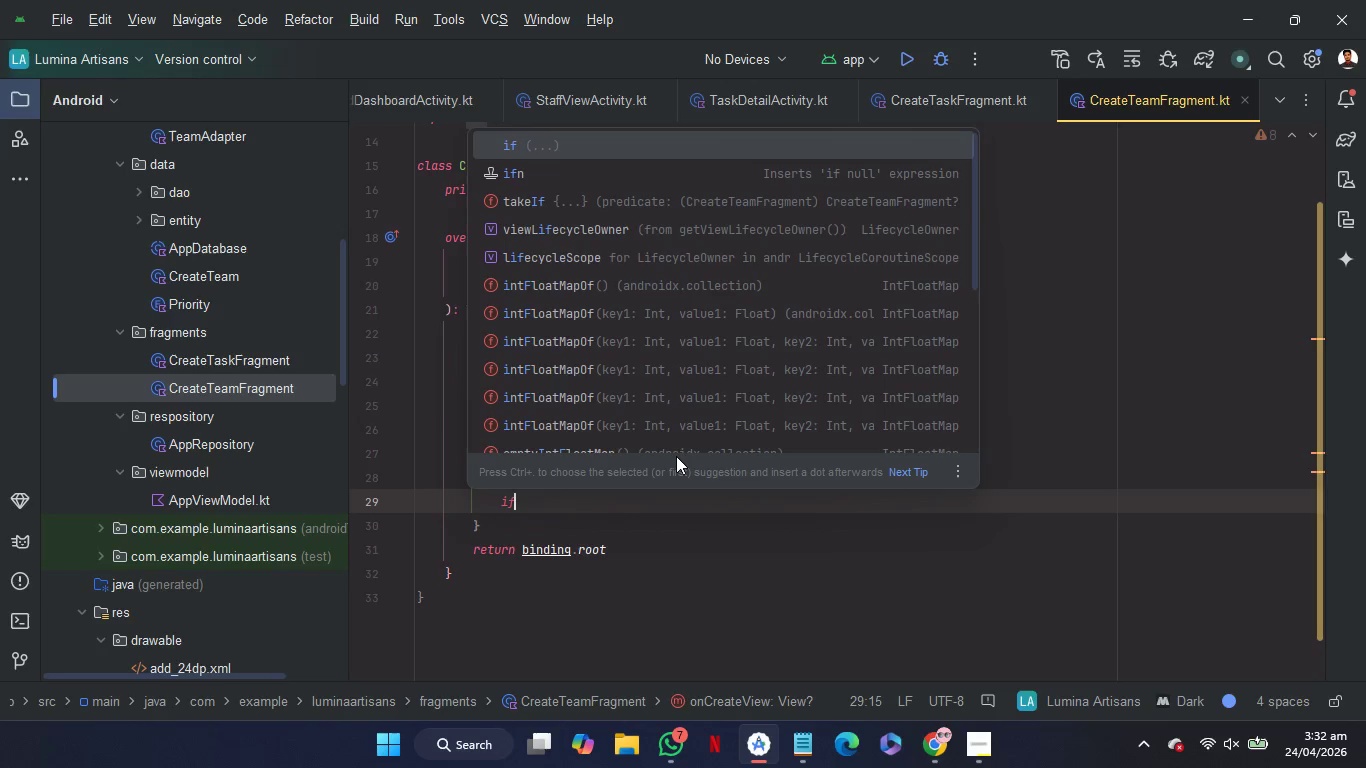 
key(Enter)
 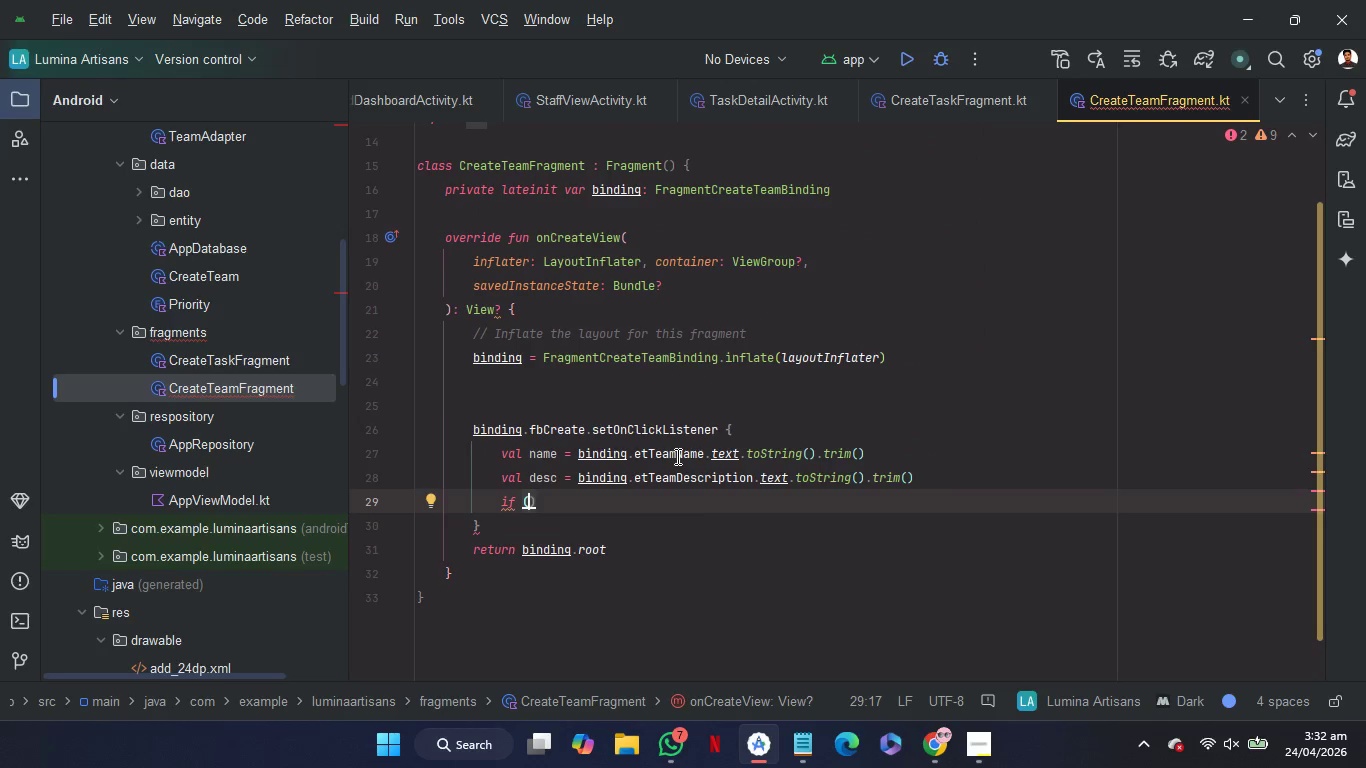 
type(name.is)
 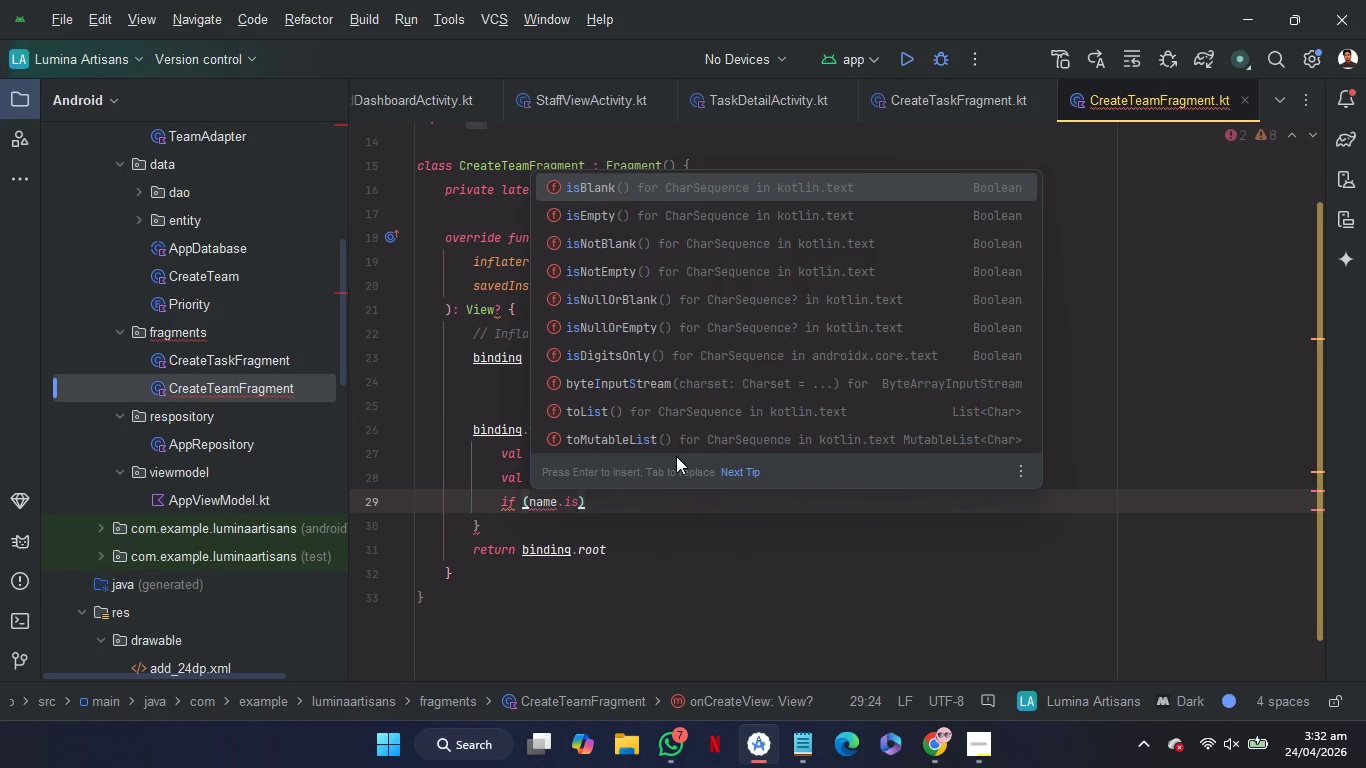 
key(ArrowDown)
 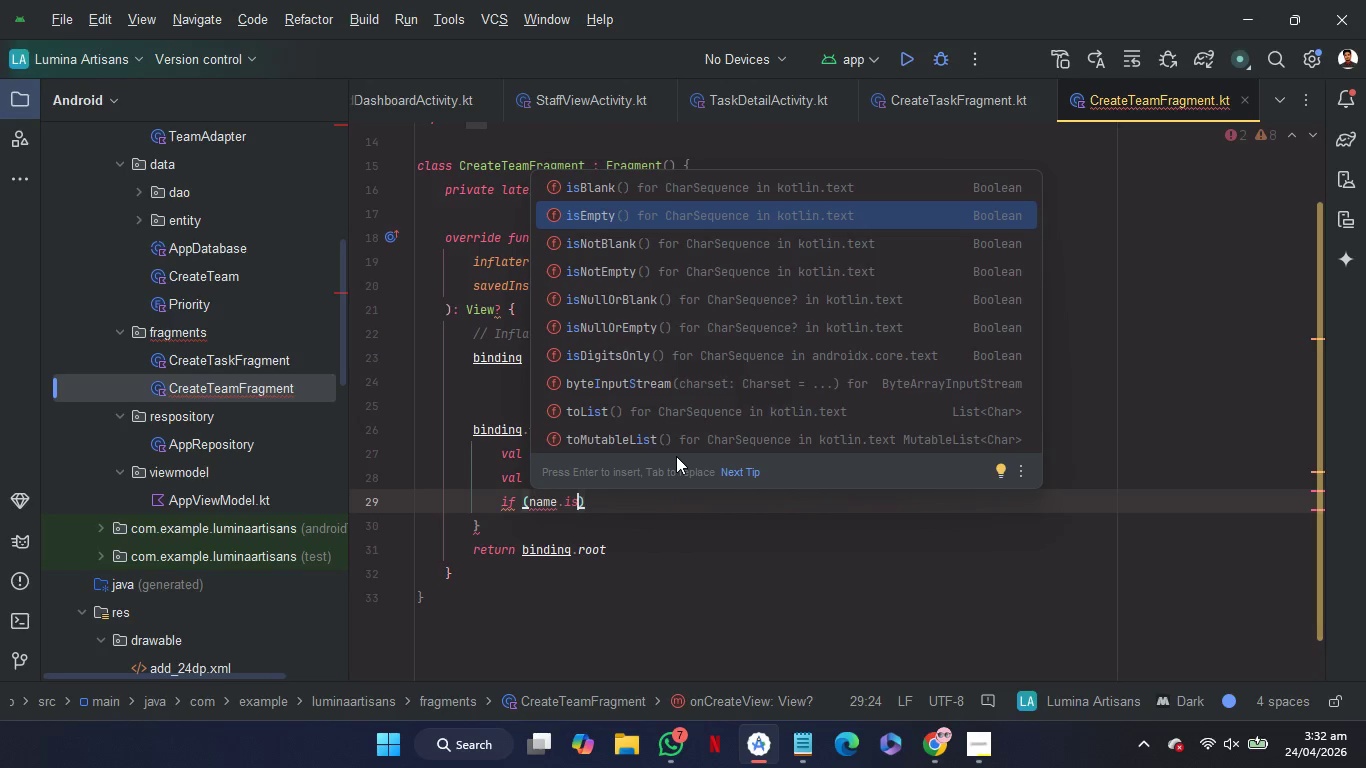 
key(Enter)
 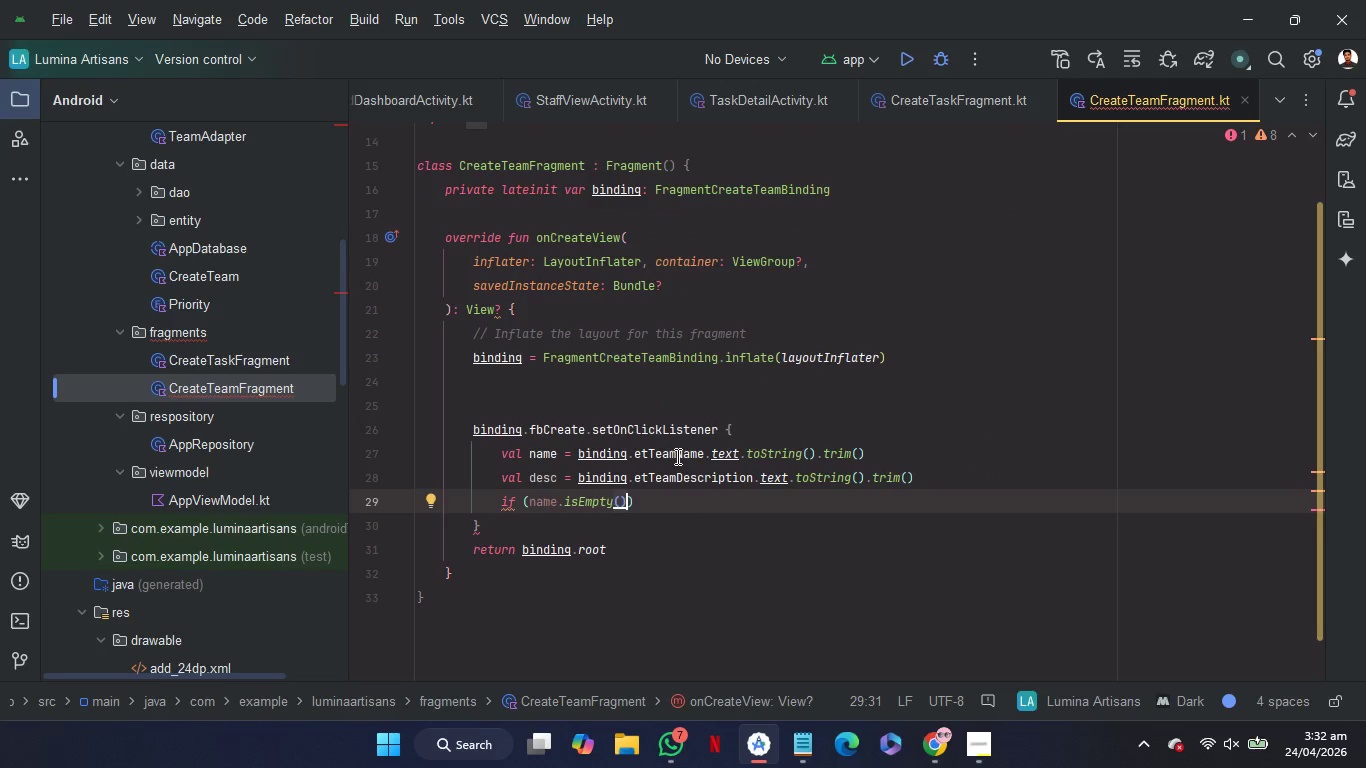 
key(ArrowRight)
 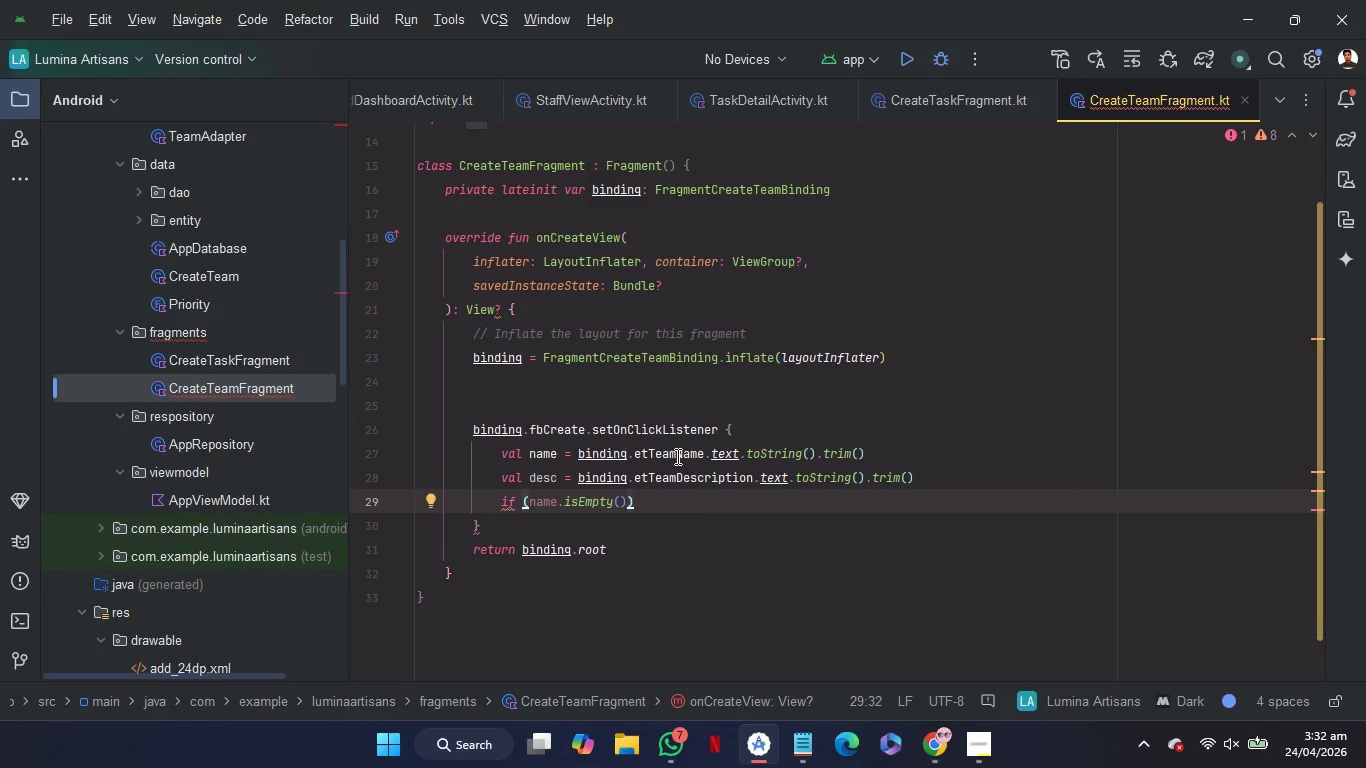 
key(Shift+BracketLeft)
 